 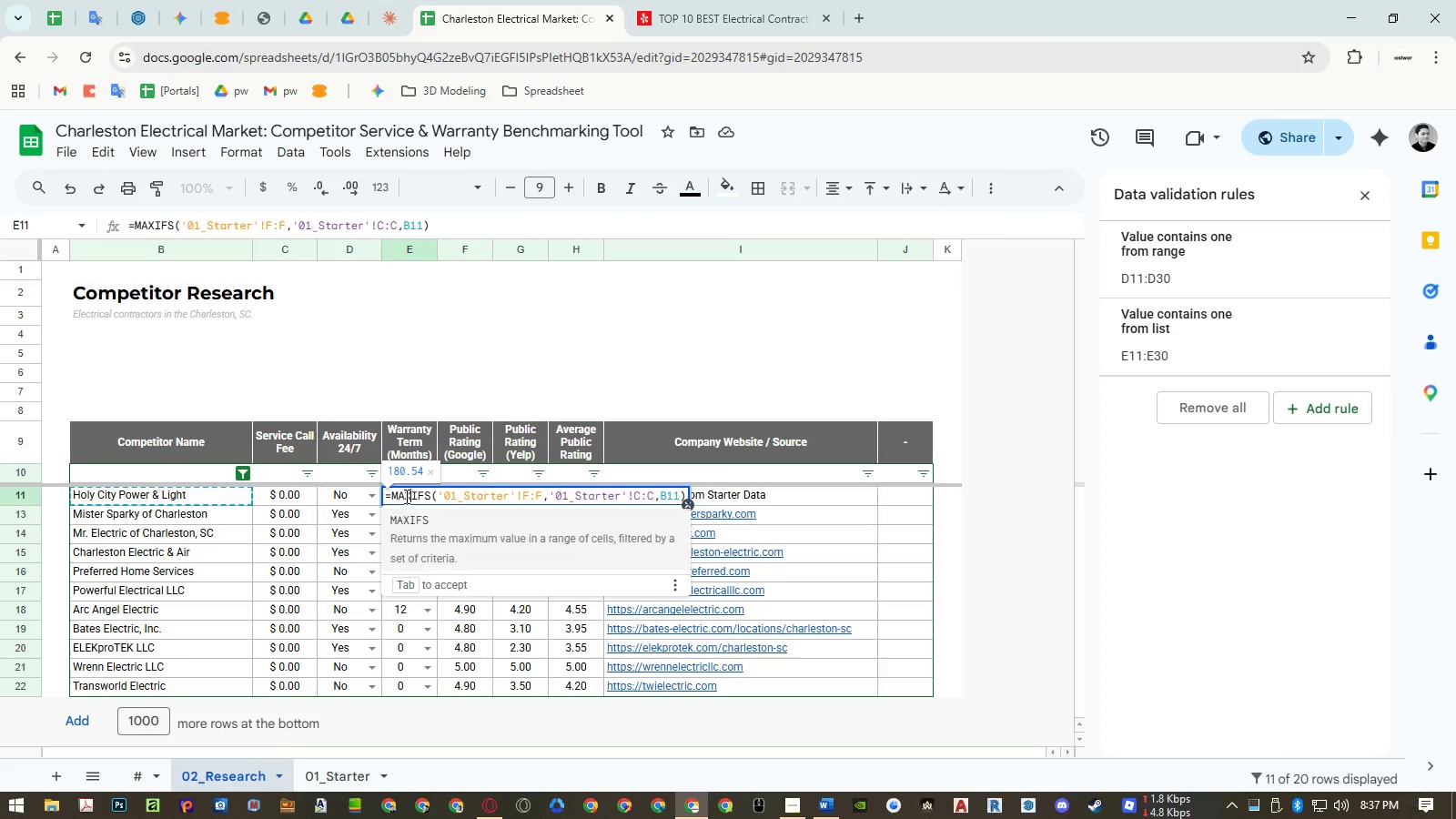 
left_click([420, 529])
 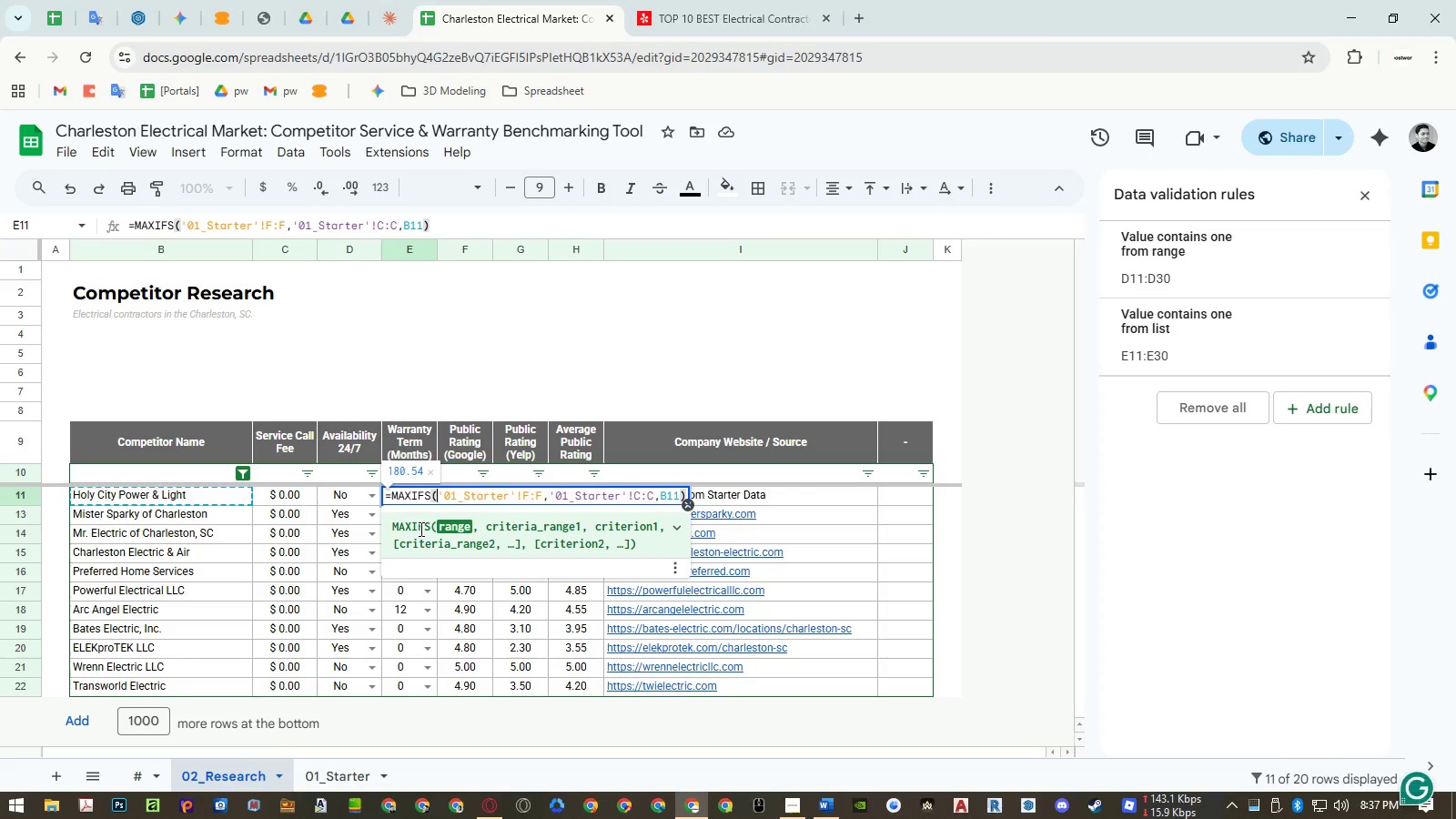 
key(Enter)
 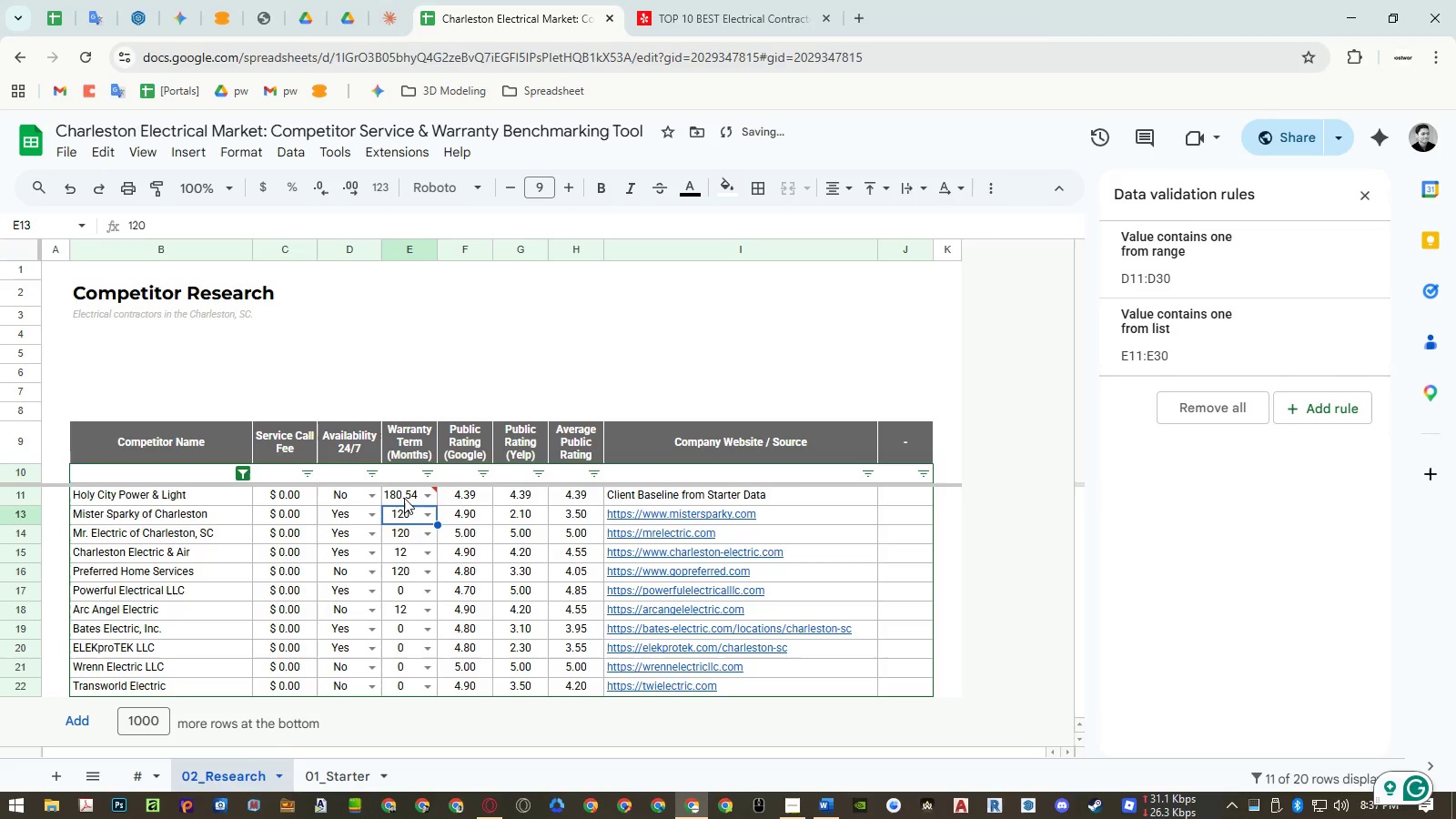 
left_click([395, 494])
 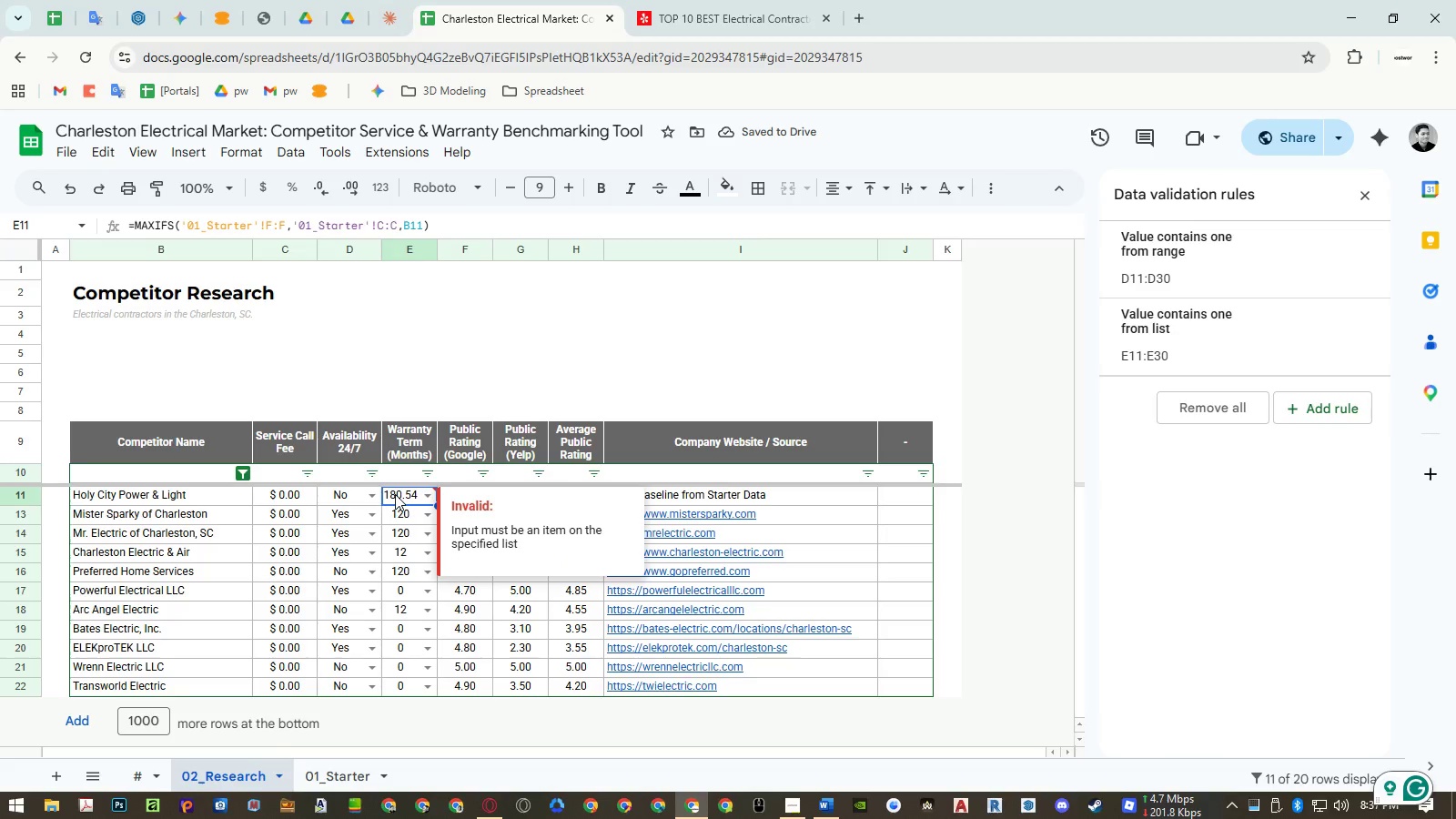 
double_click([395, 494])
 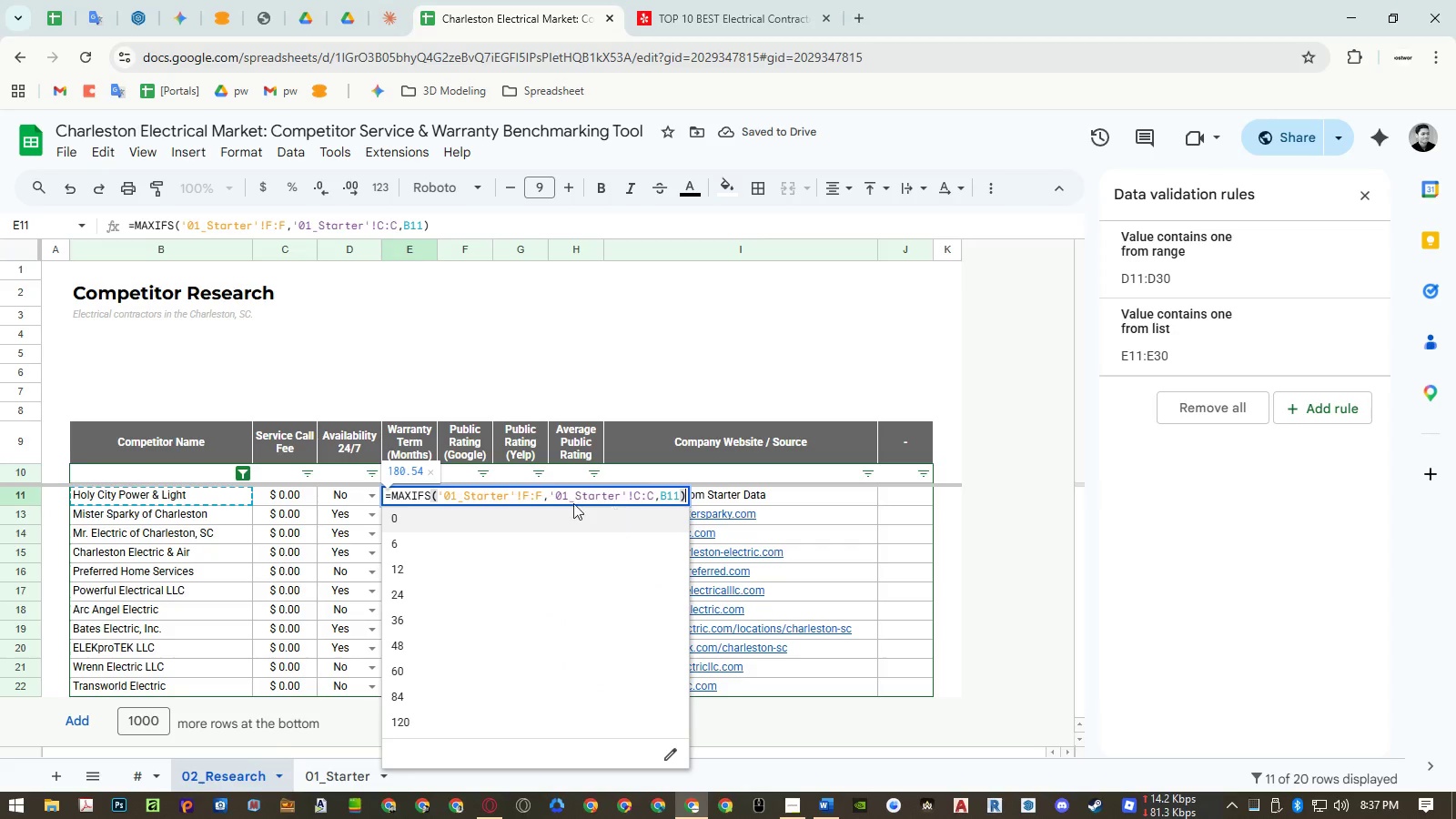 
double_click([516, 490])
 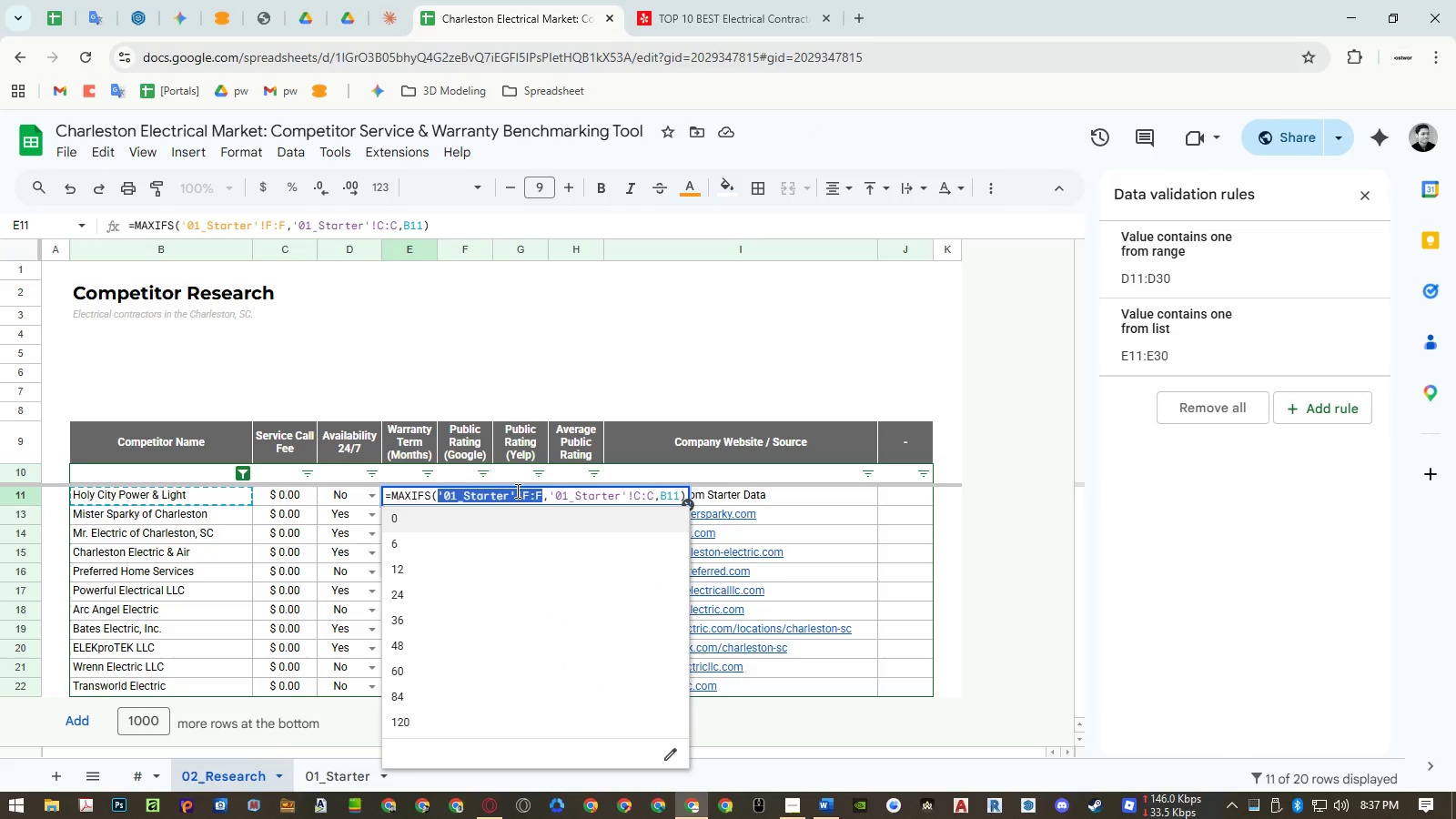 
key(Backspace)
 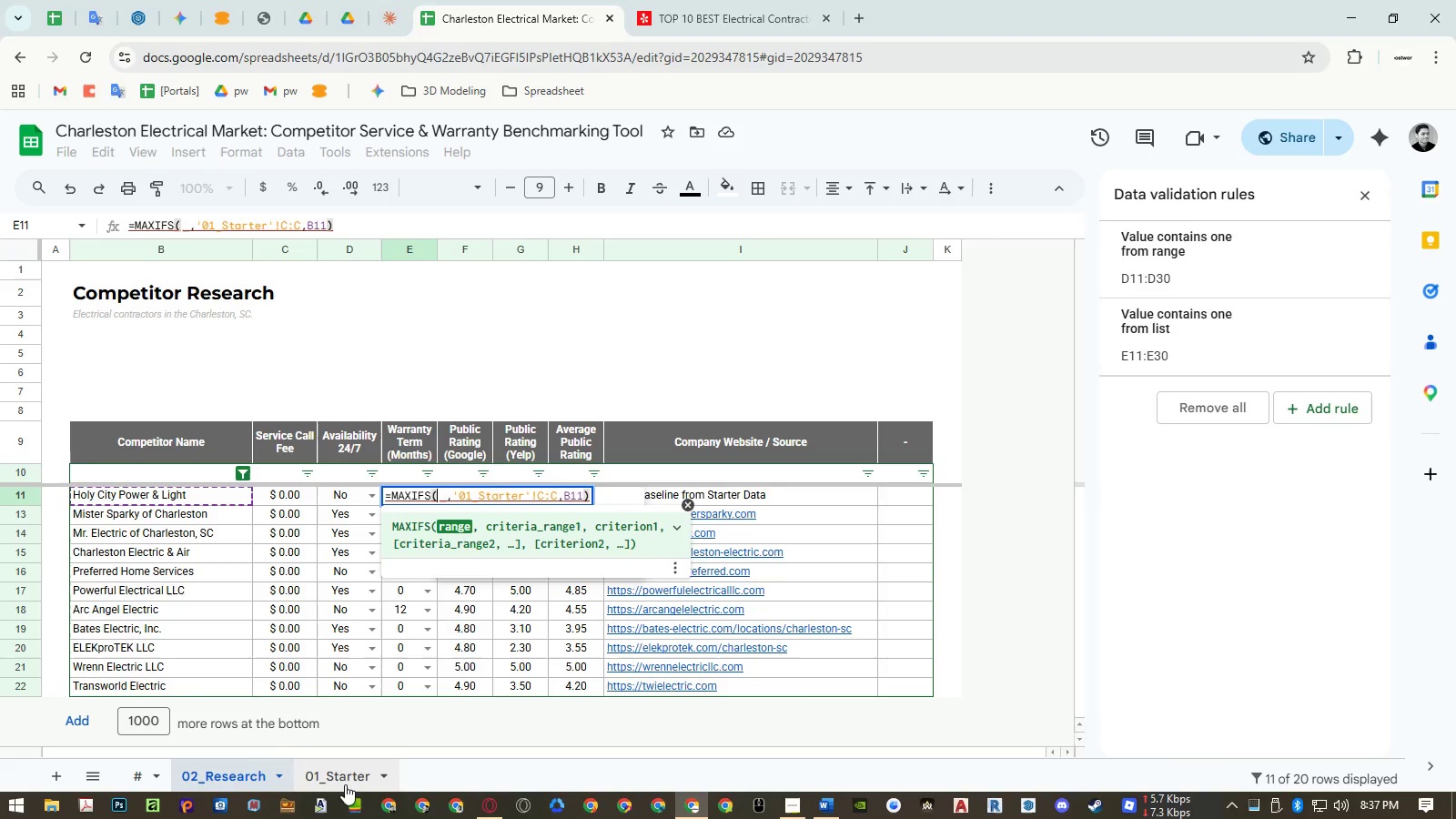 
left_click([333, 780])
 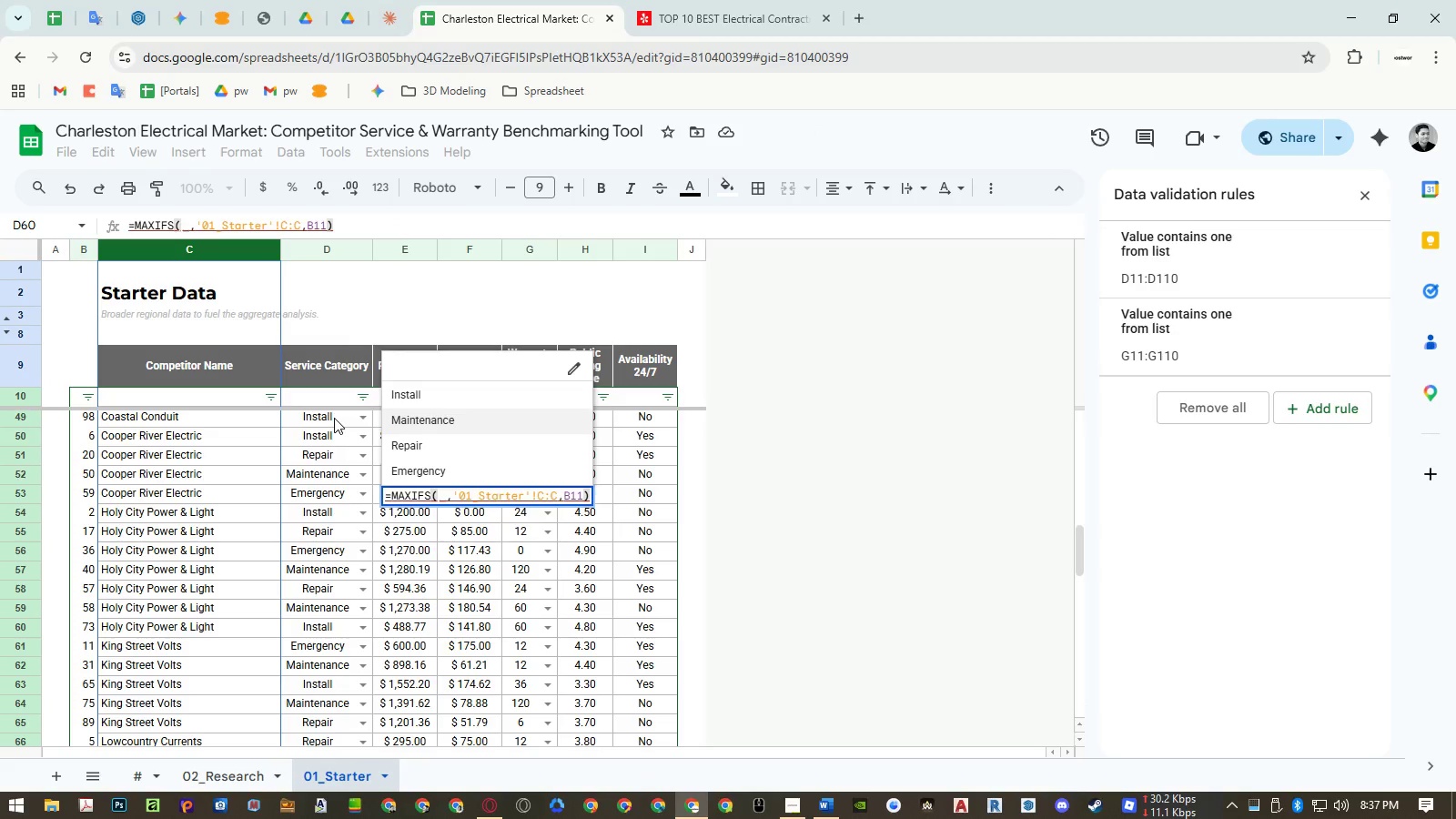 
left_click([334, 418])
 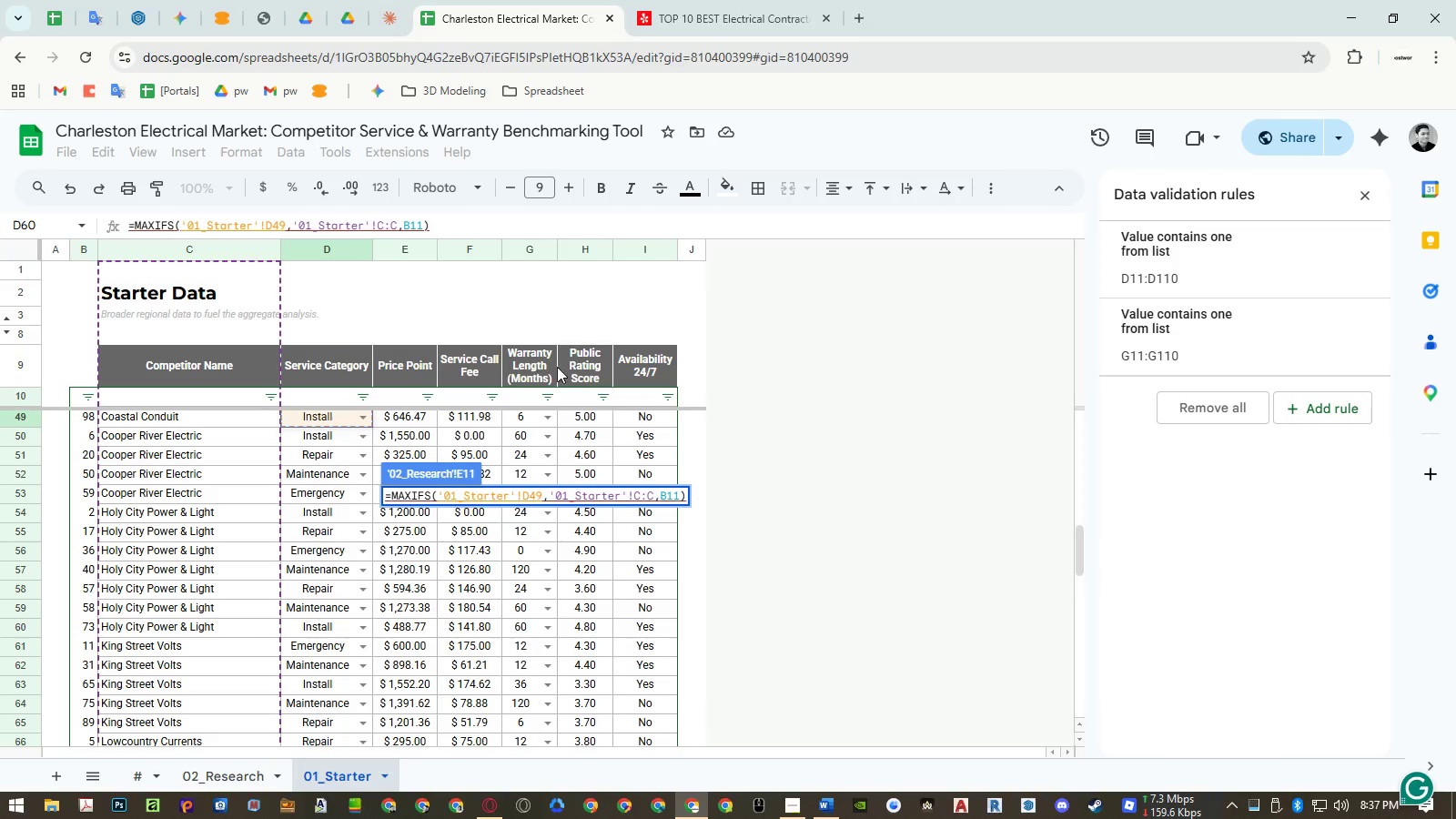 
left_click([528, 247])
 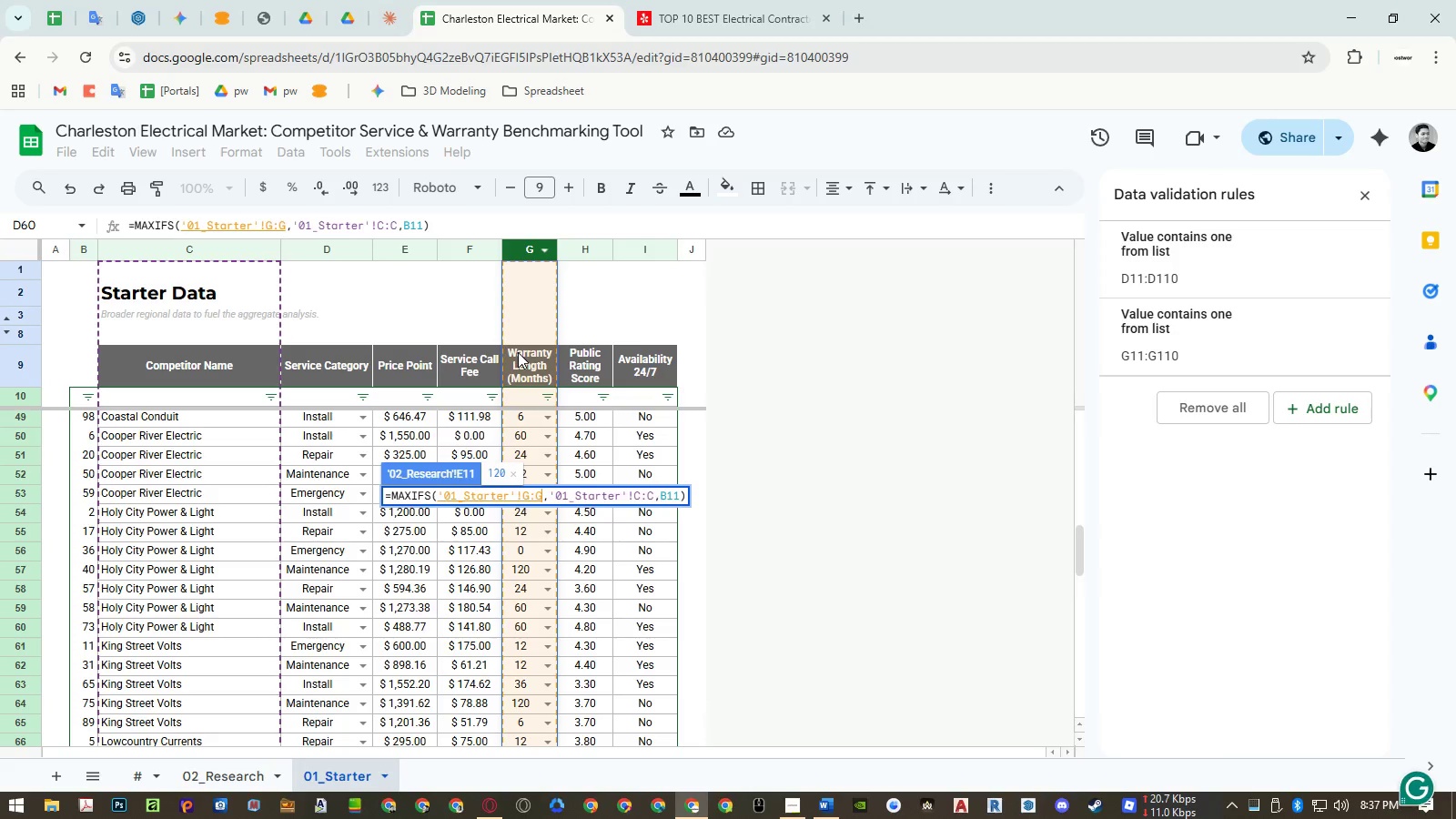 
key(Enter)
 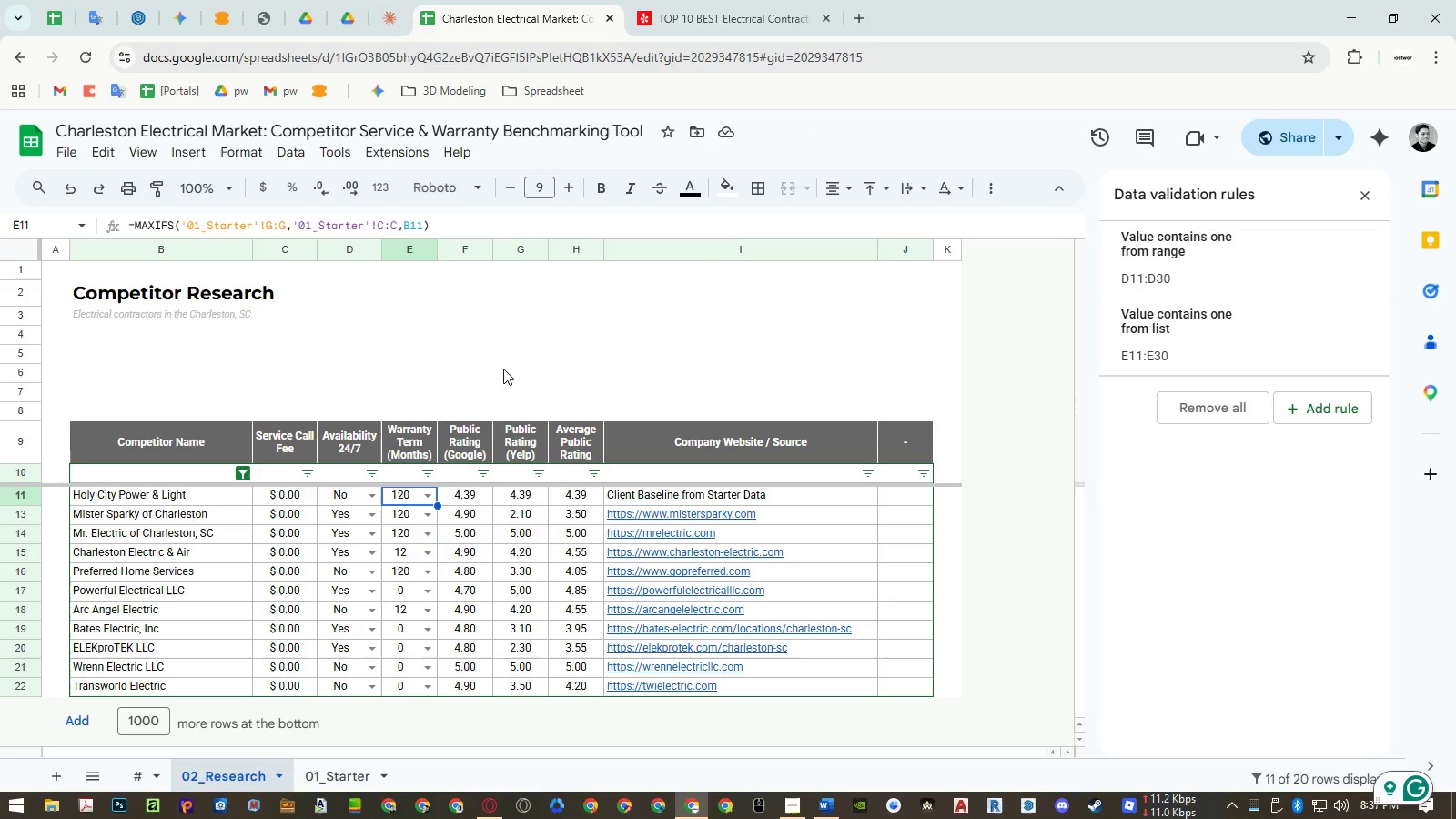 
wait(11.36)
 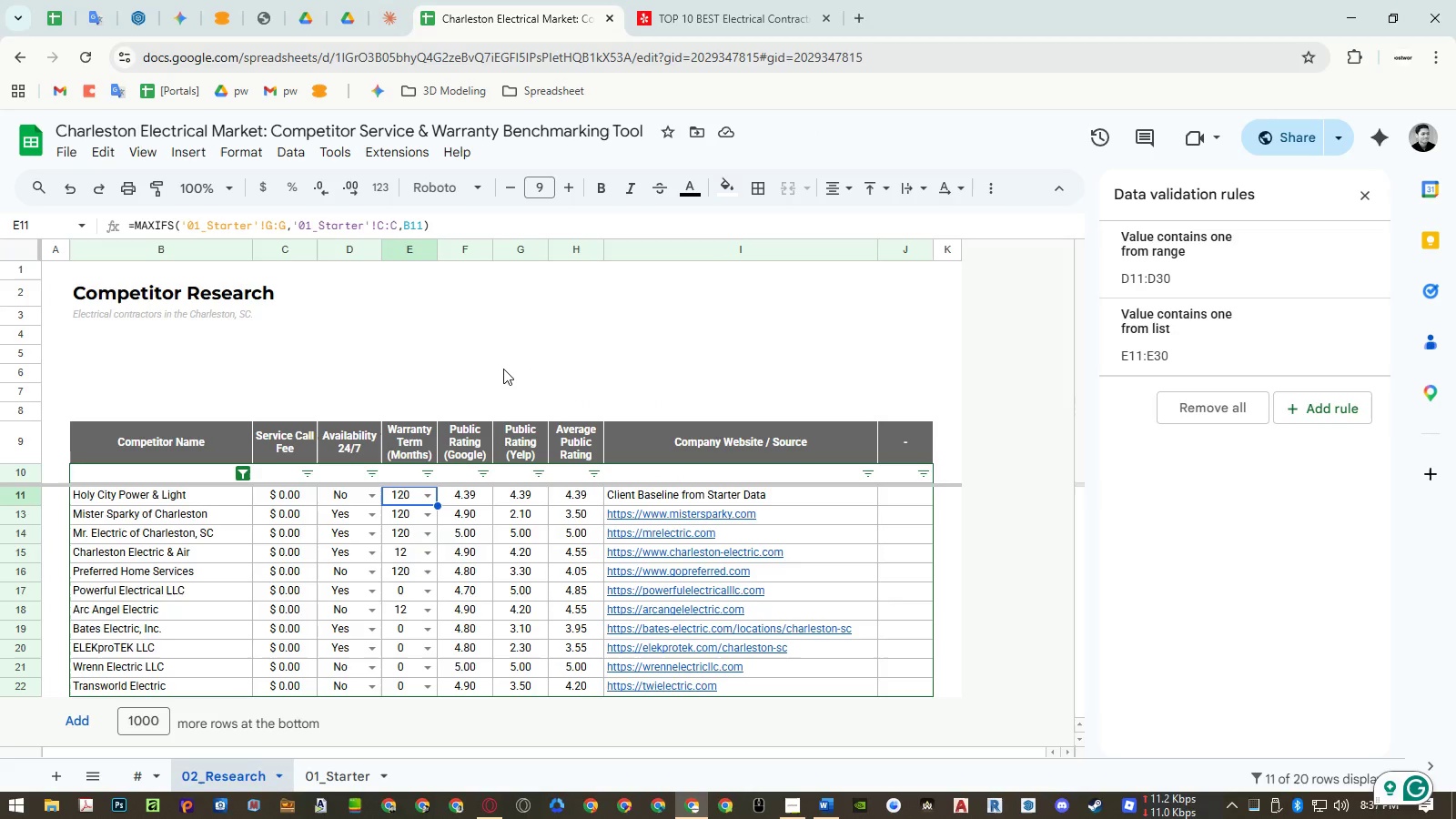 
left_click_drag(start_coordinate=[206, 495], to_coordinate=[896, 505])
 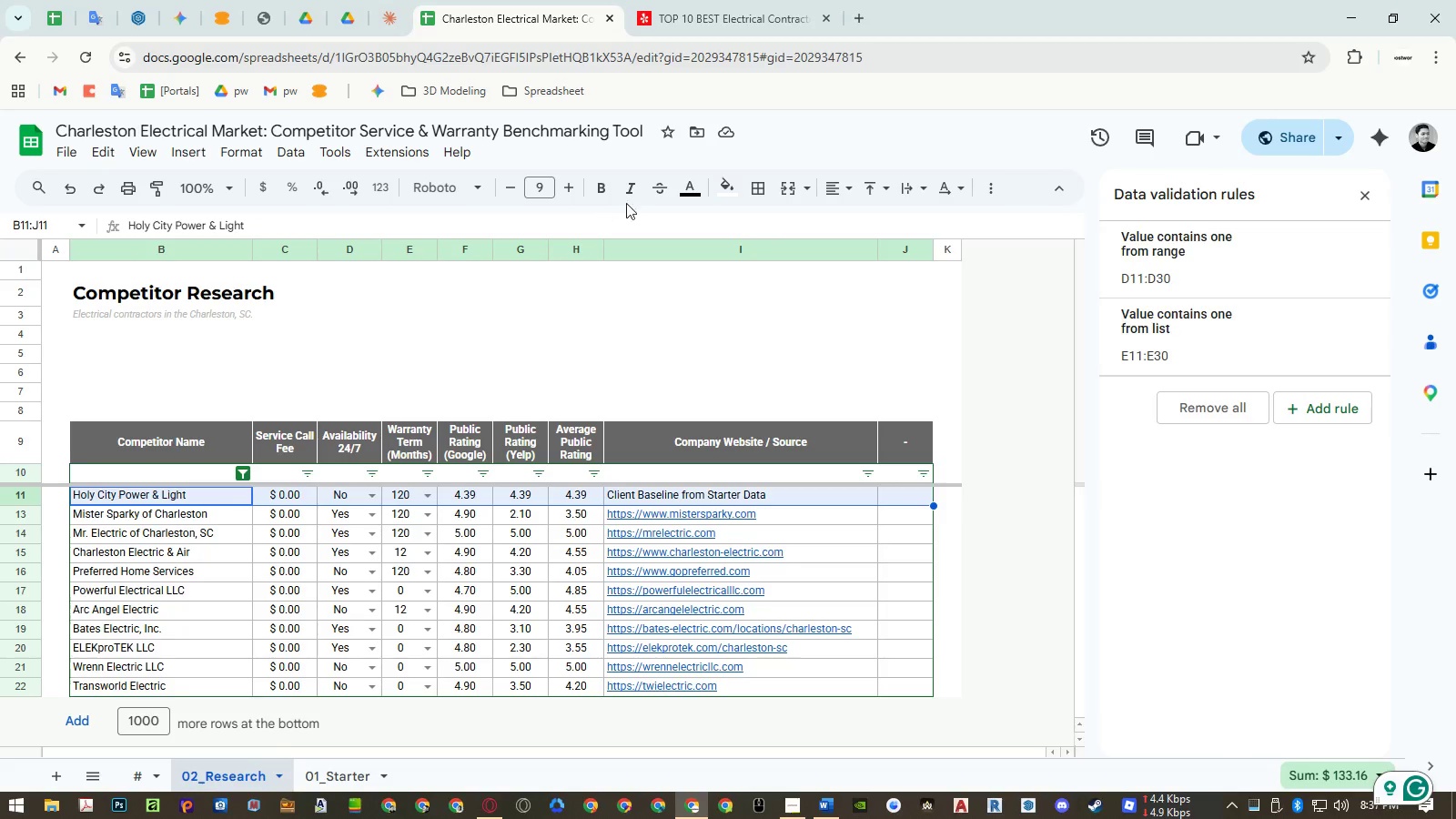 
left_click([690, 188])
 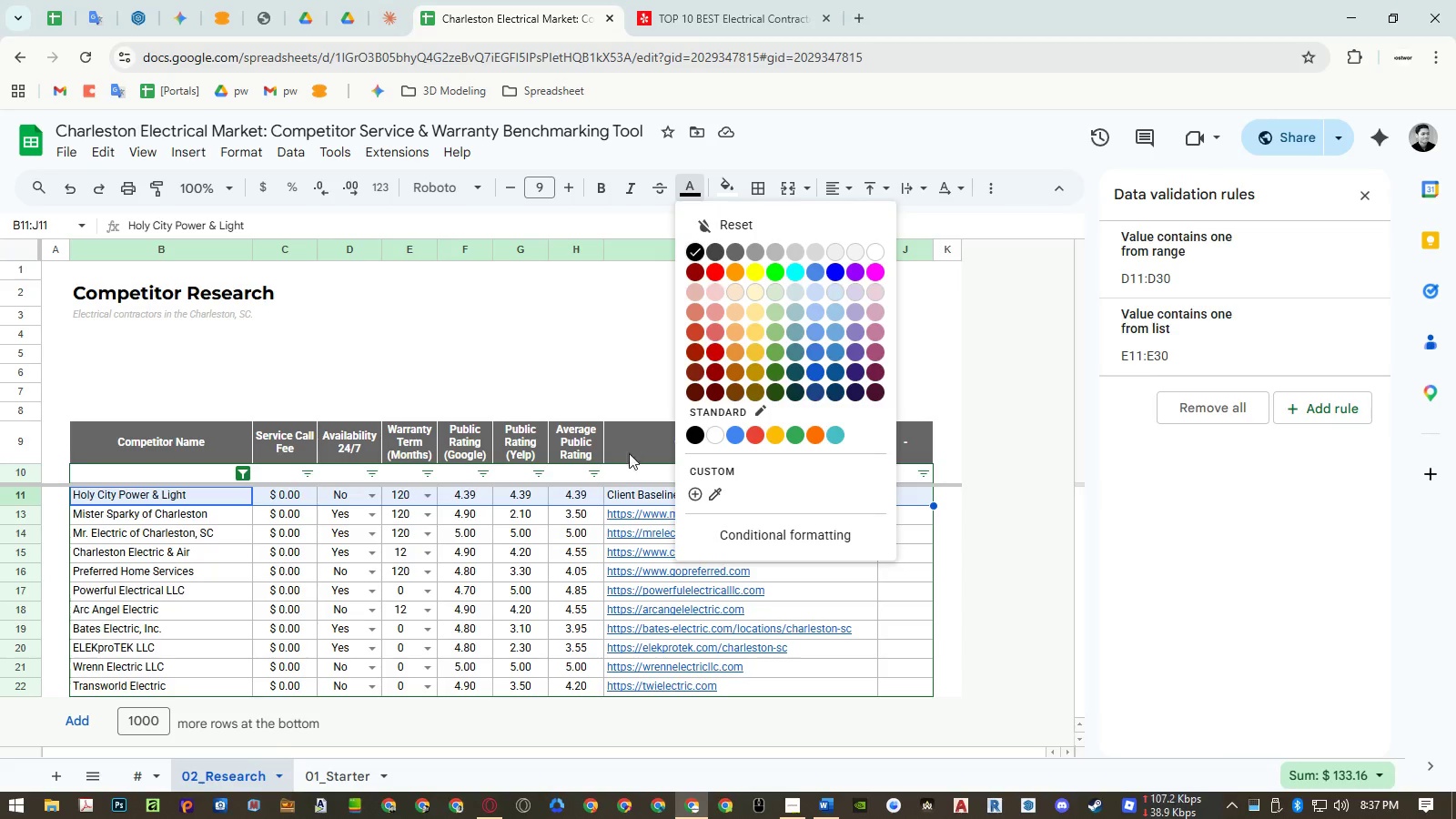 
left_click([632, 490])
 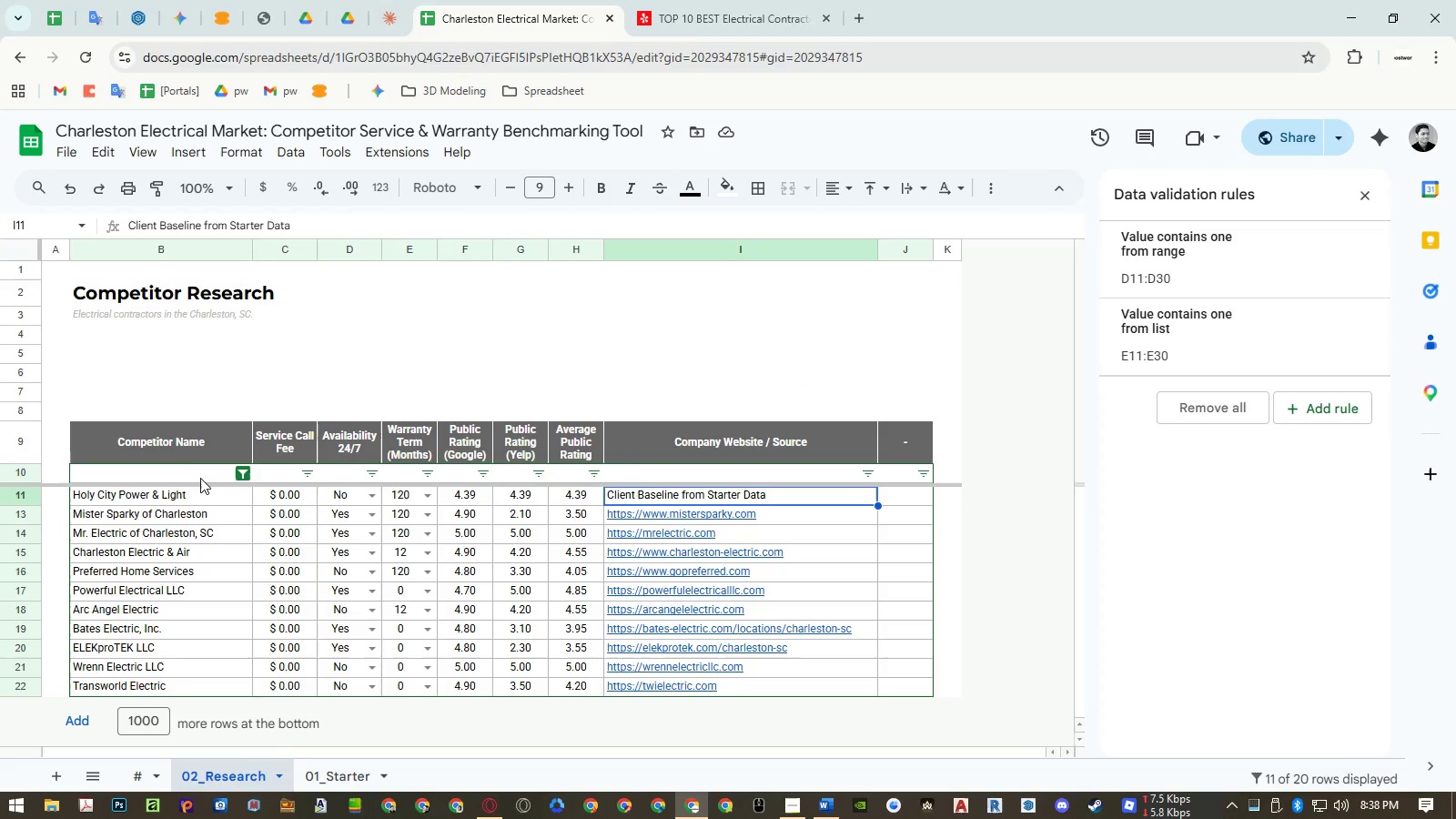 
left_click_drag(start_coordinate=[185, 500], to_coordinate=[796, 508])
 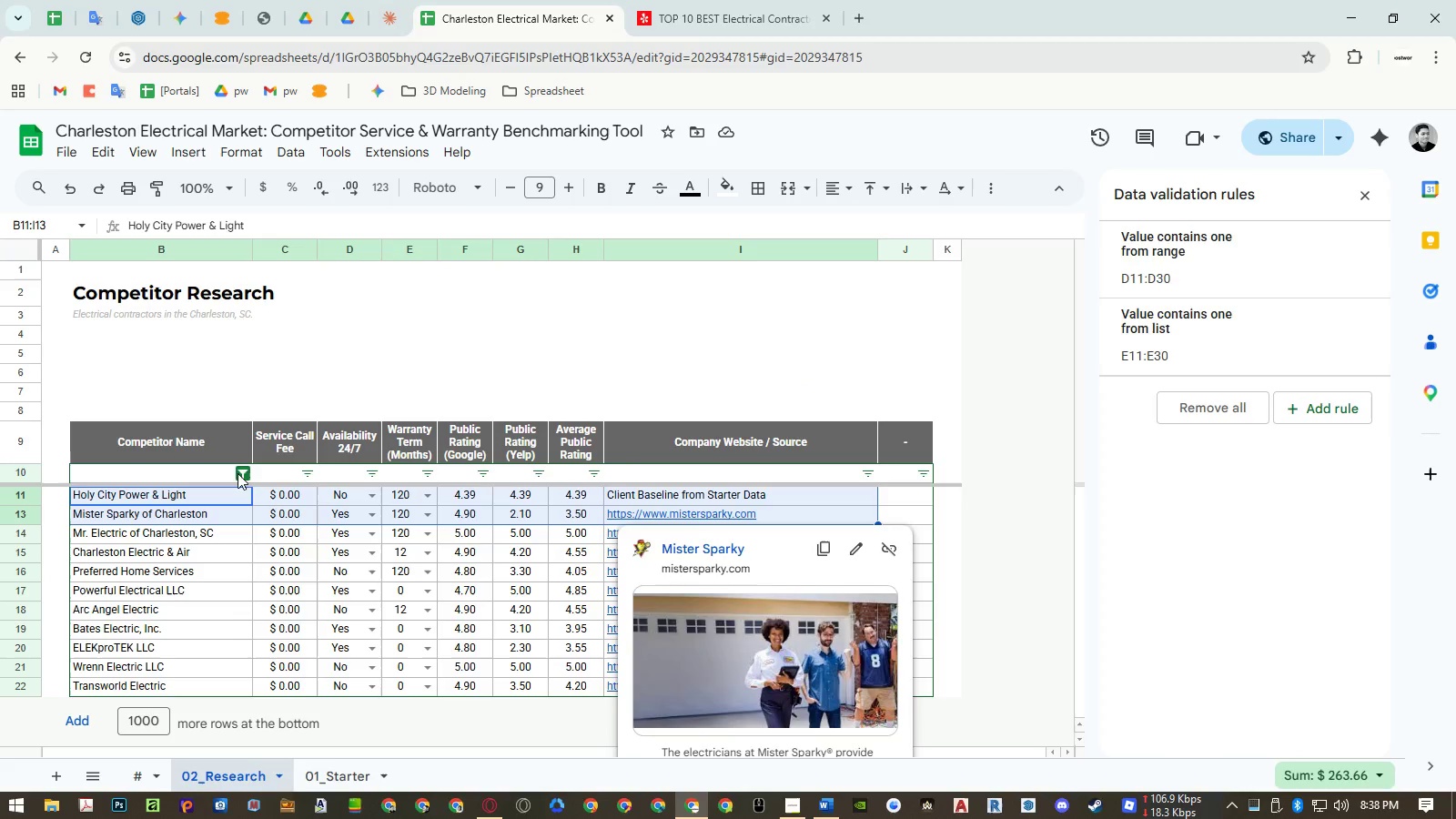 
left_click([244, 472])
 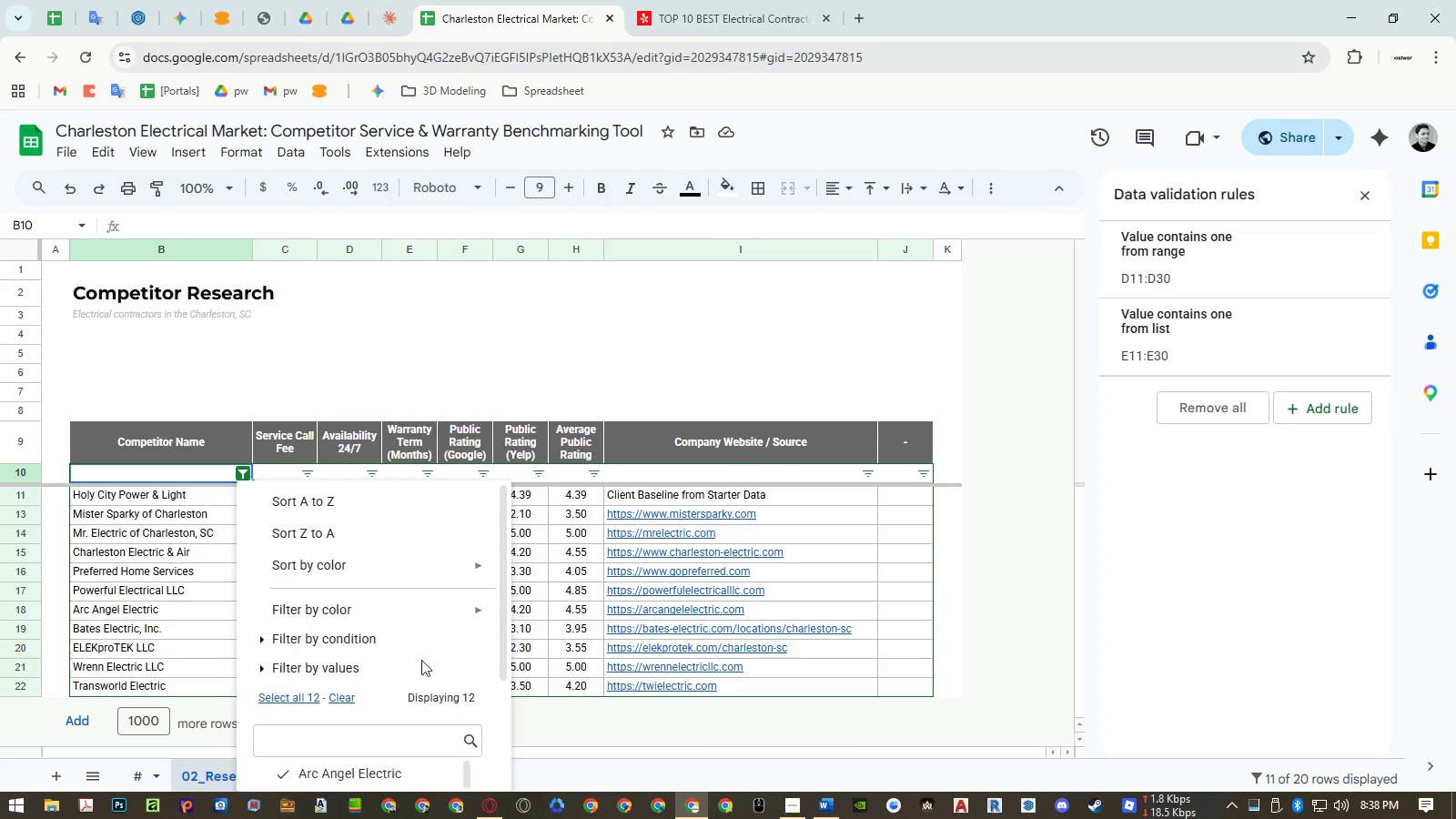 
left_click([300, 692])
 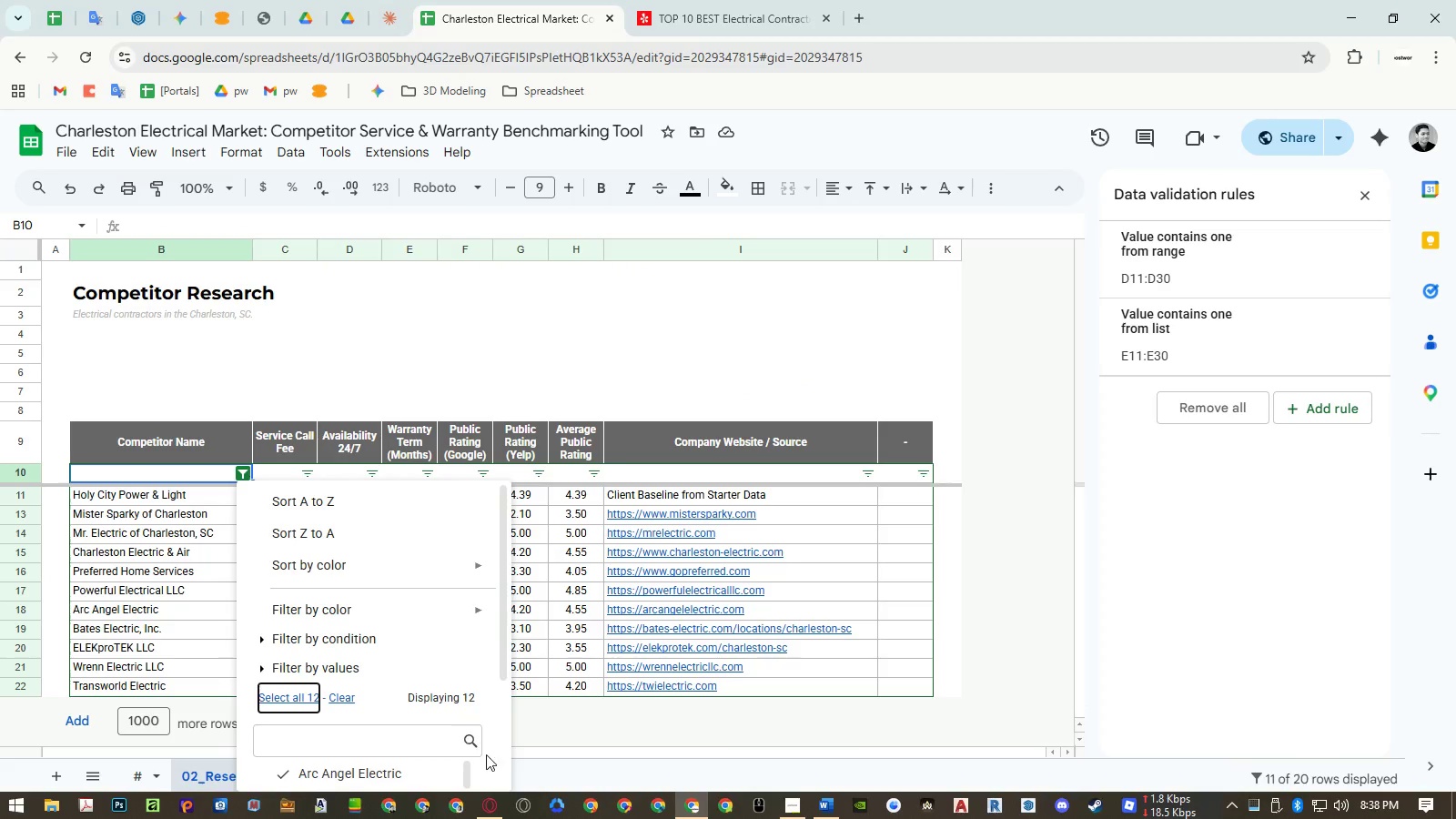 
left_click([472, 757])
 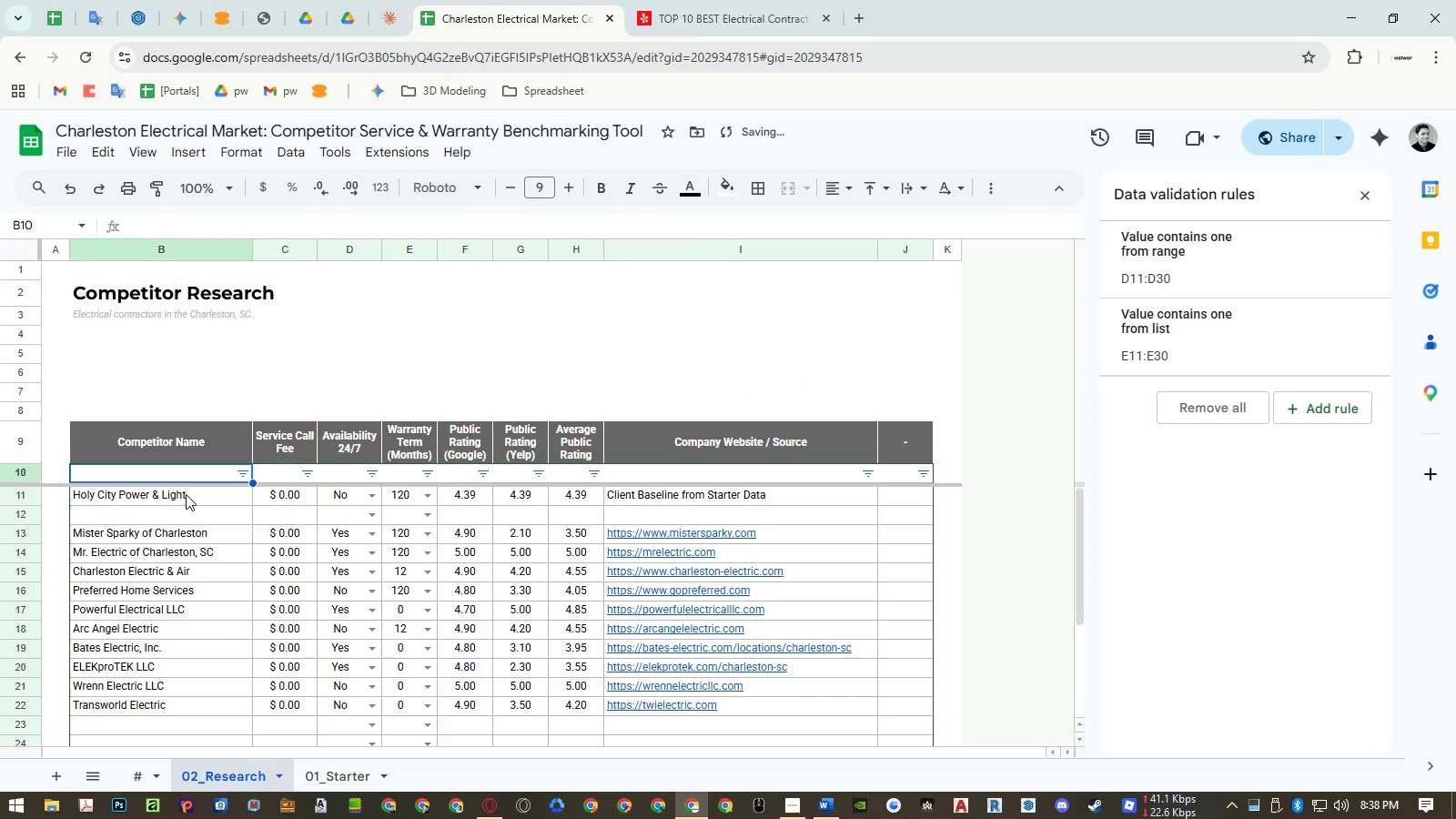 
scroll: coordinate [486, 757], scroll_direction: down, amount: 6.0
 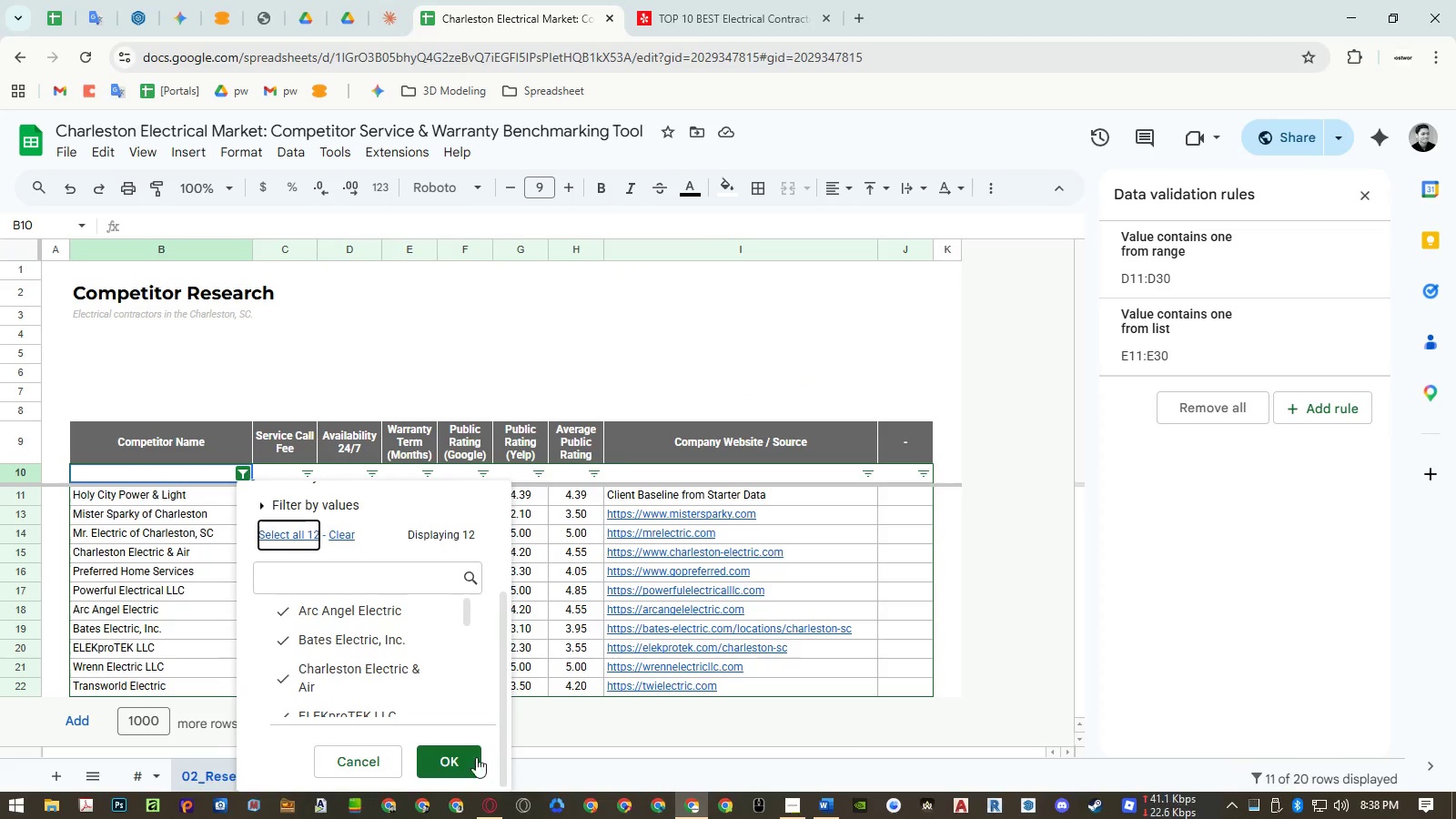 
left_click_drag(start_coordinate=[183, 490], to_coordinate=[888, 686])
 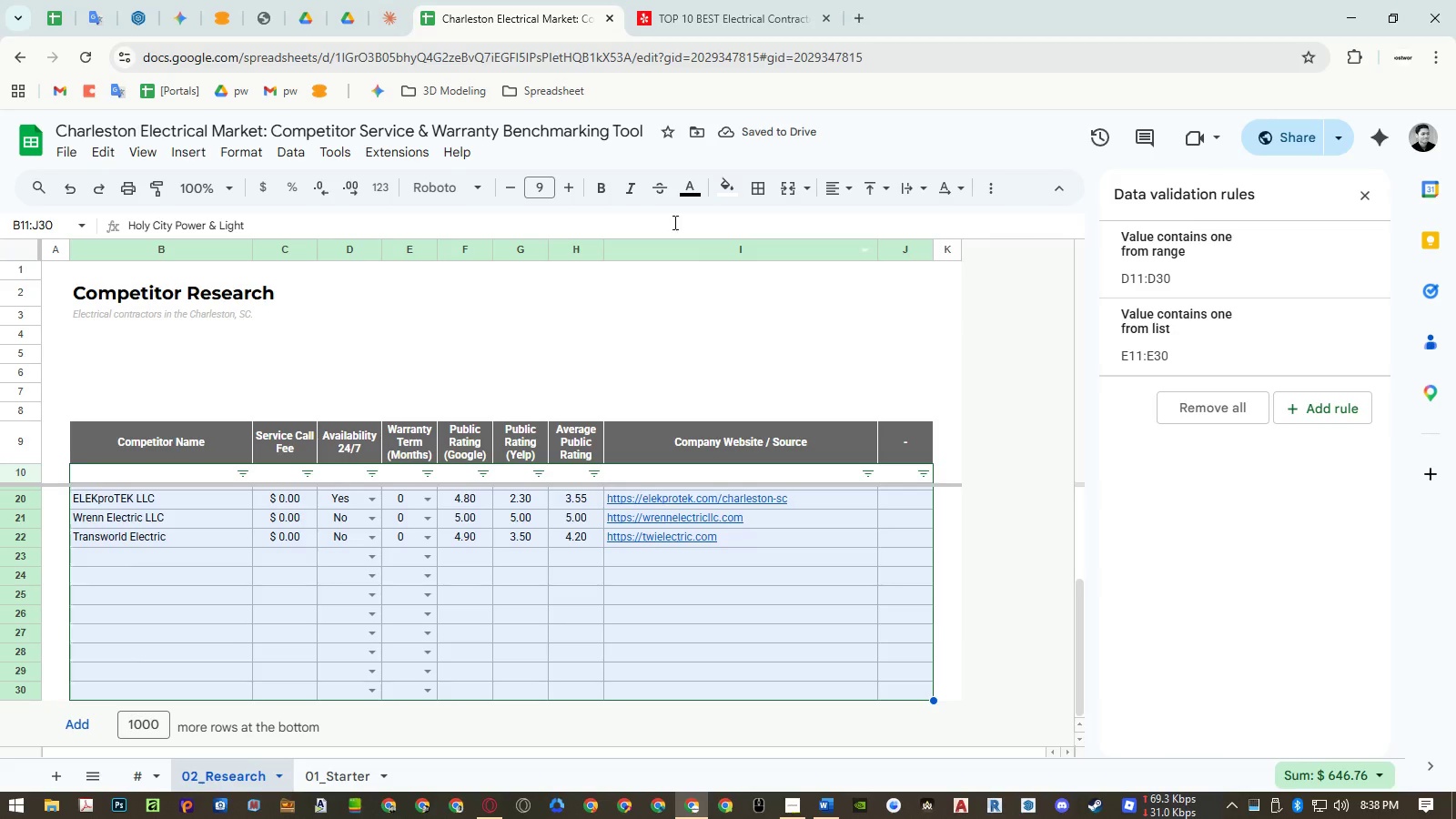 
scroll: coordinate [687, 616], scroll_direction: down, amount: 3.0
 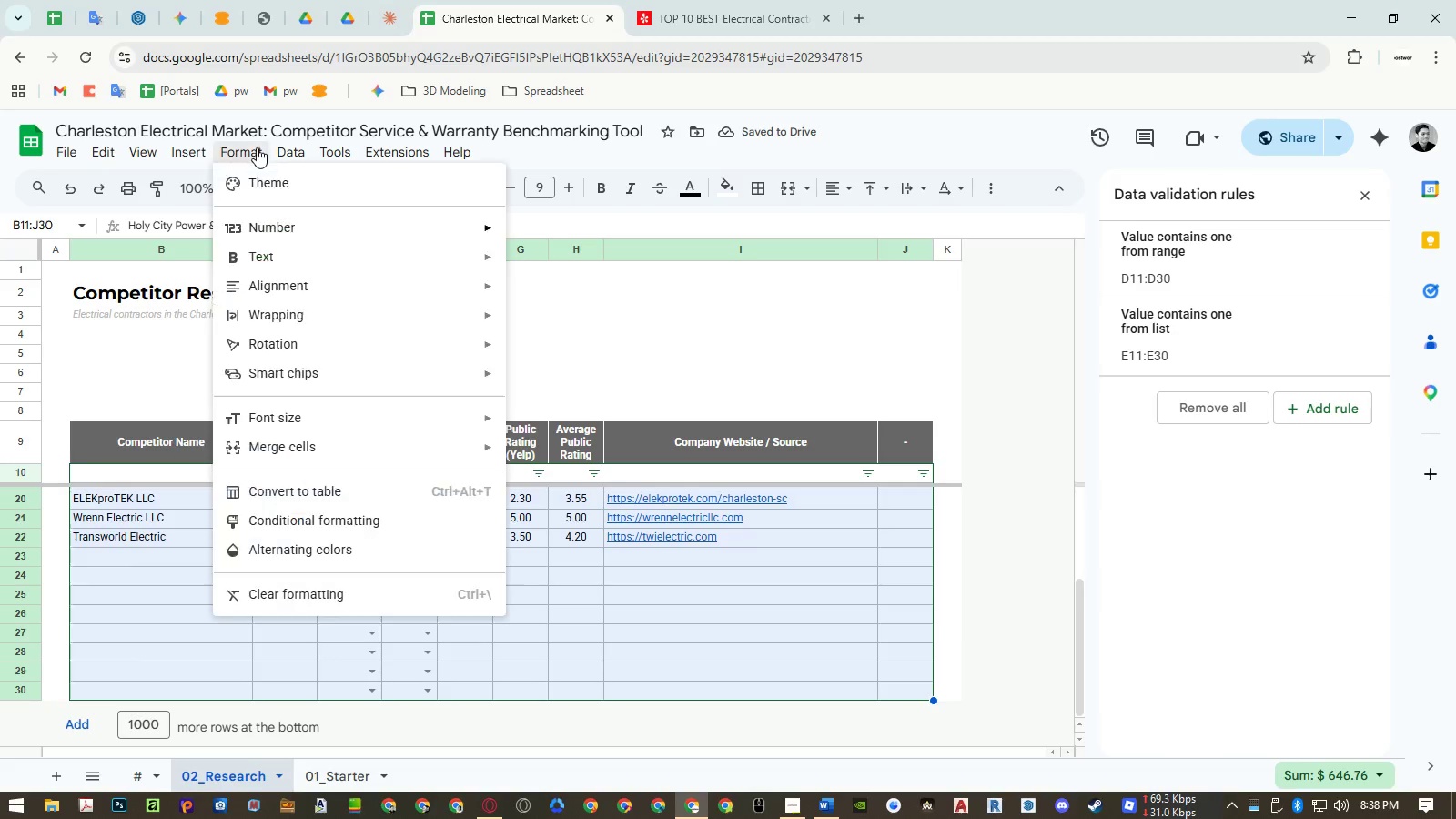 
left_click([318, 517])
 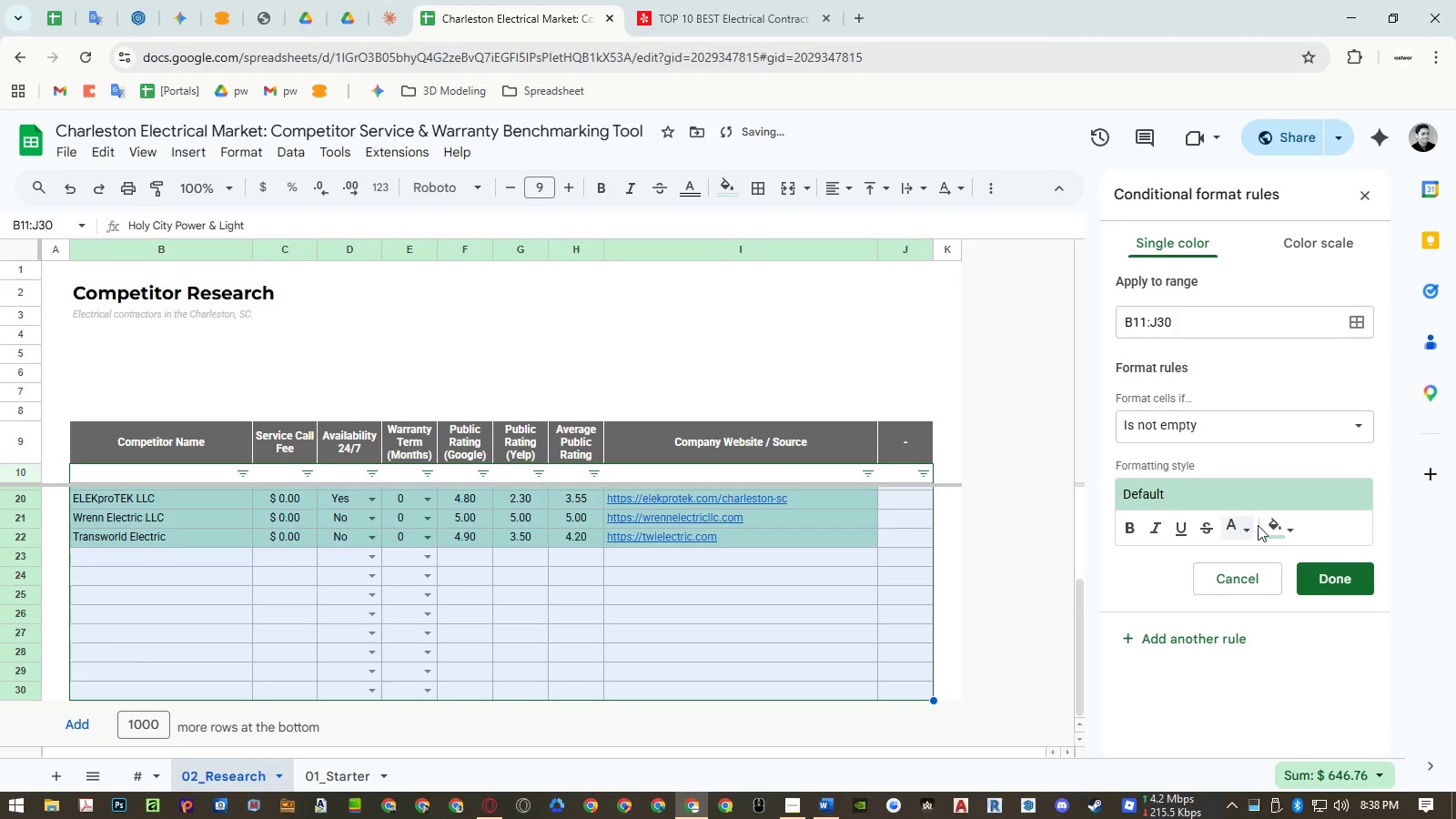 
left_click([1269, 525])
 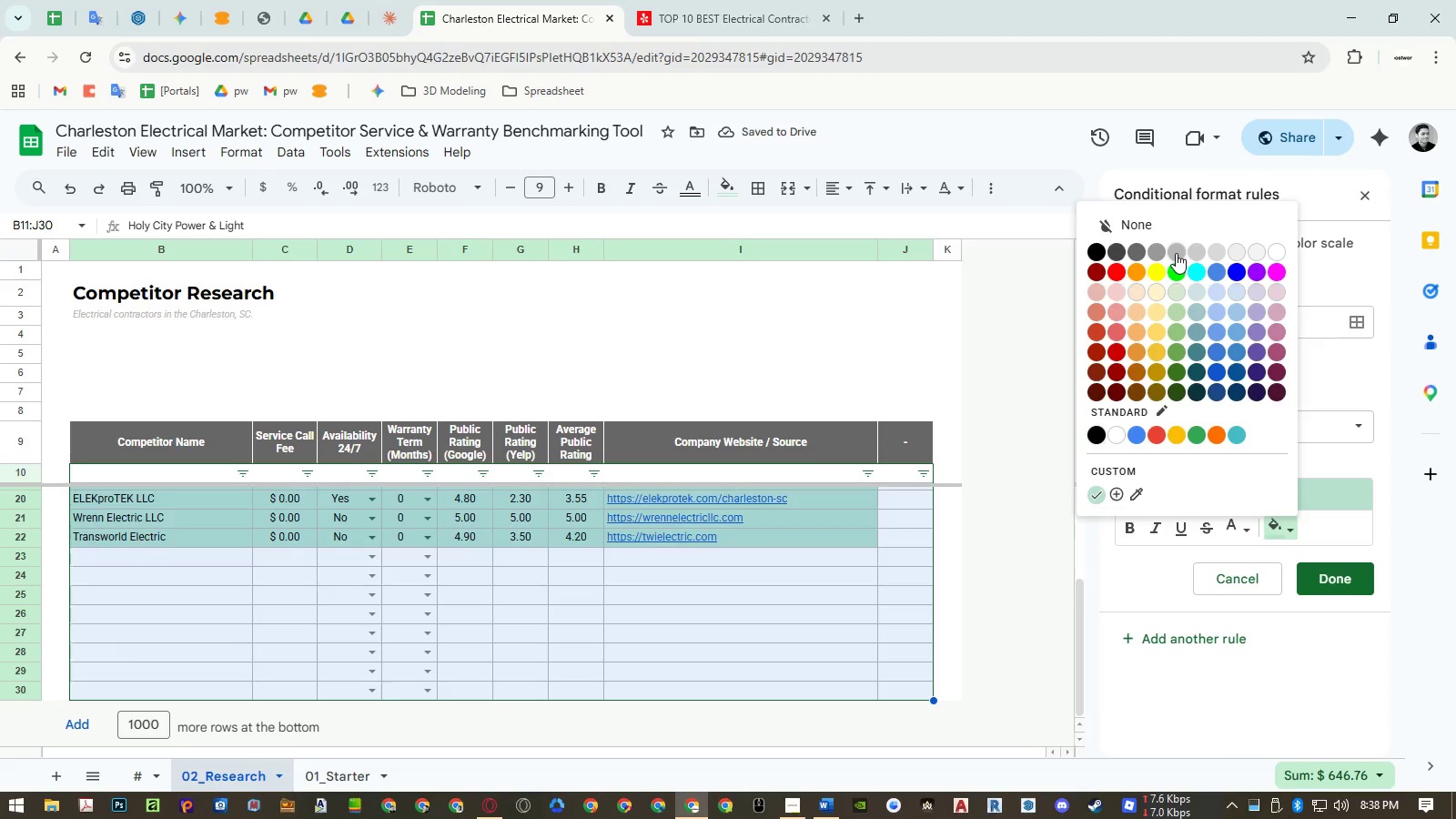 
left_click([1176, 253])
 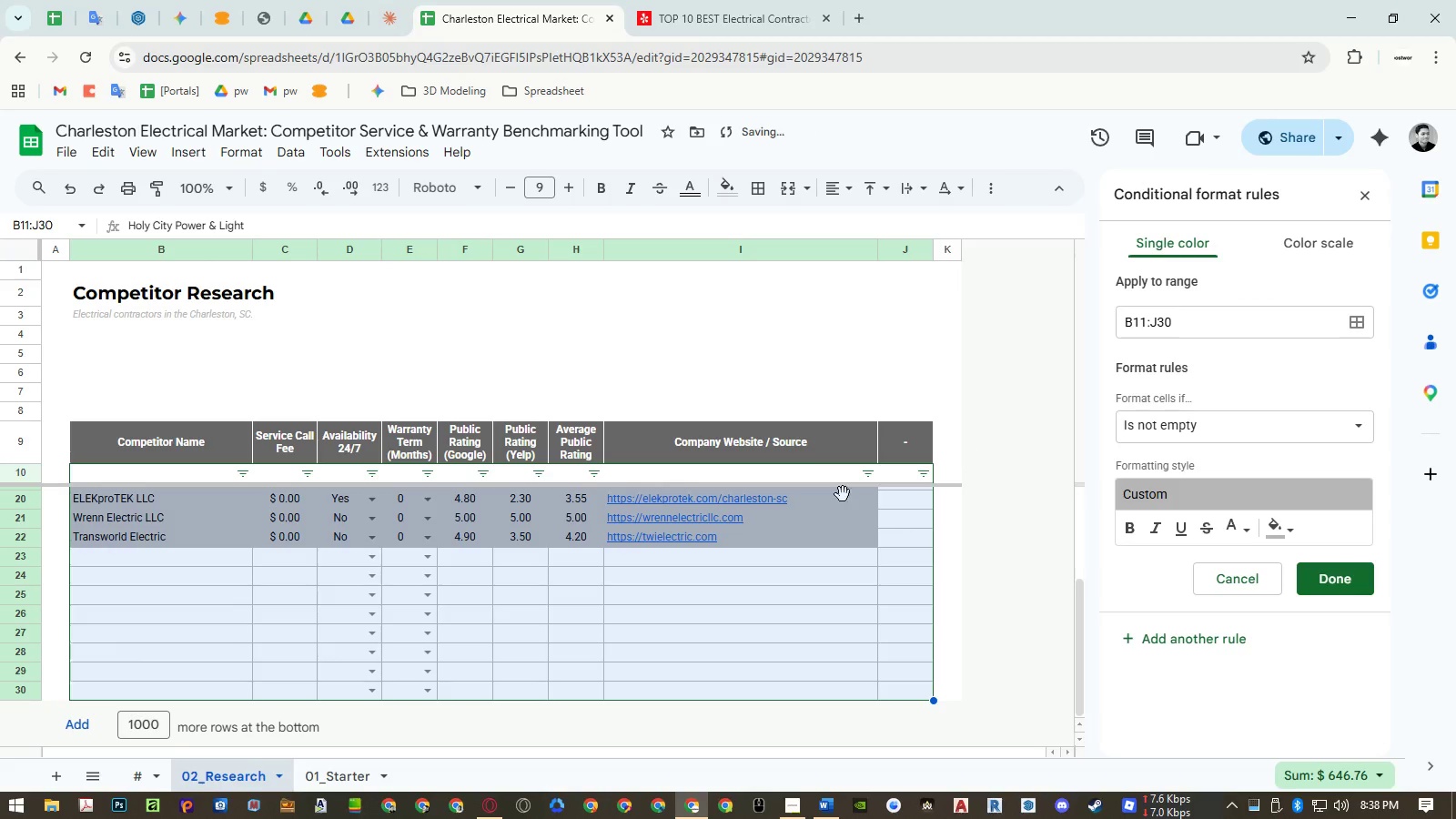 
scroll: coordinate [788, 531], scroll_direction: up, amount: 8.0
 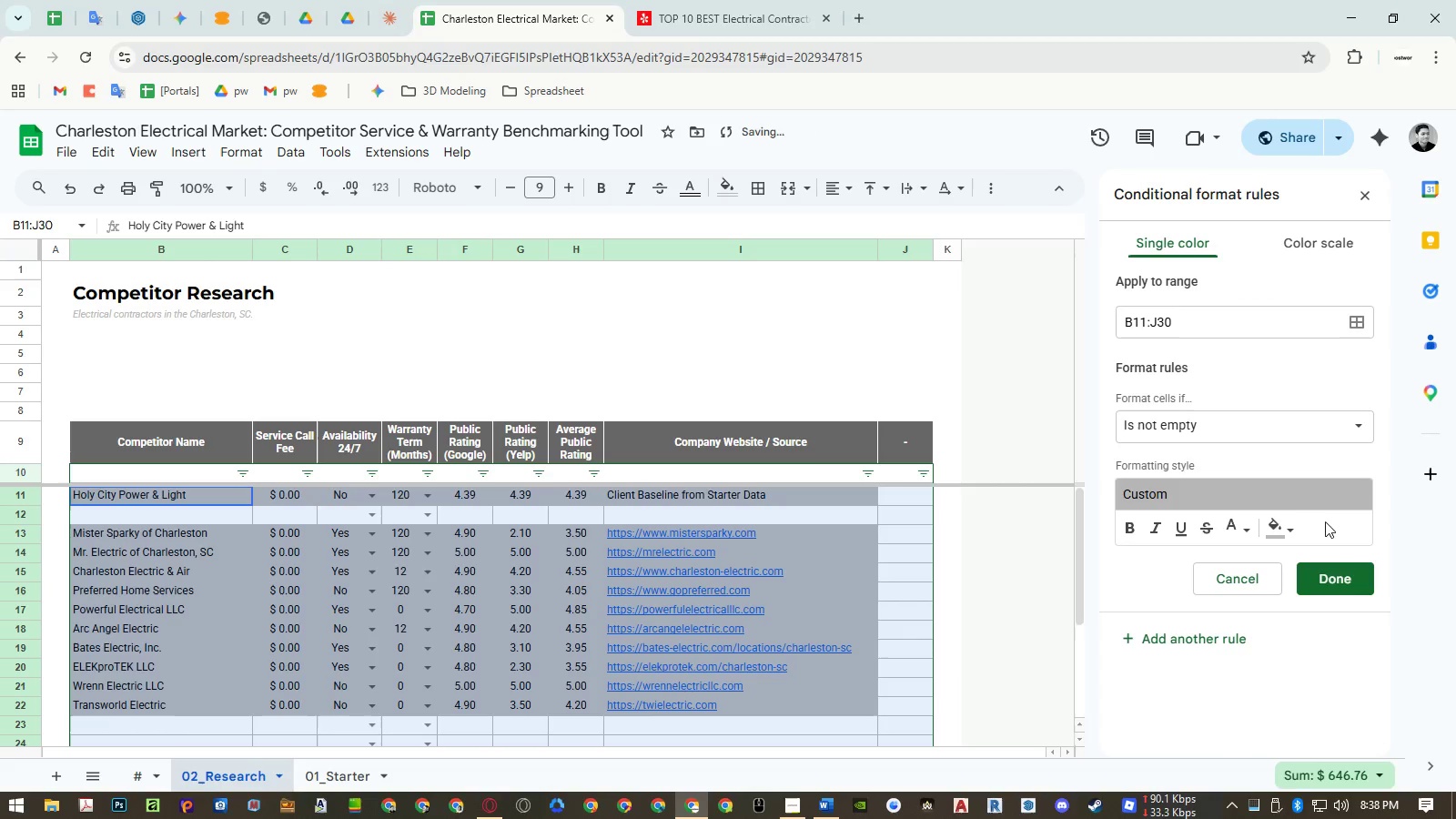 
left_click([1280, 529])
 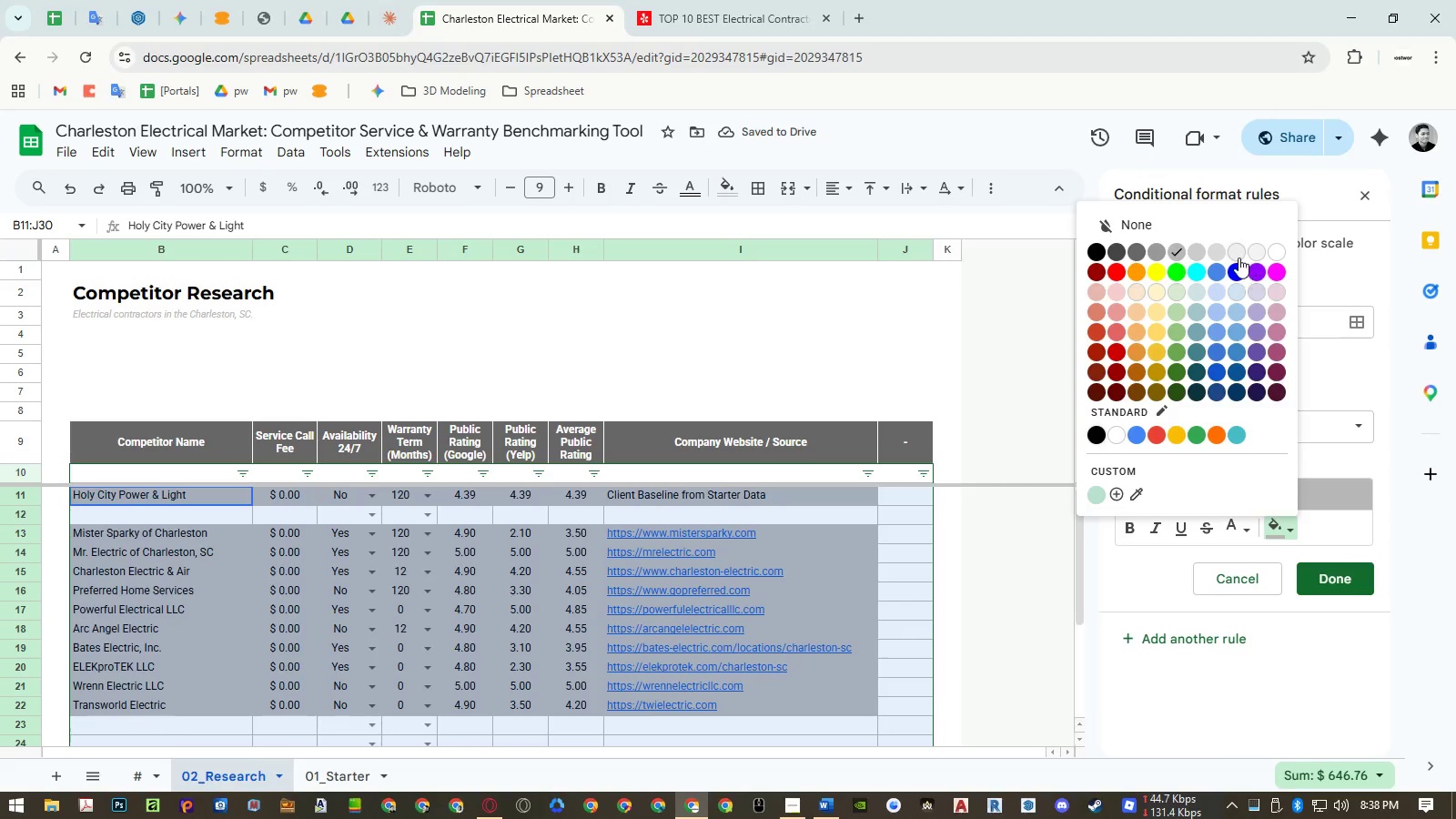 
left_click([1237, 256])
 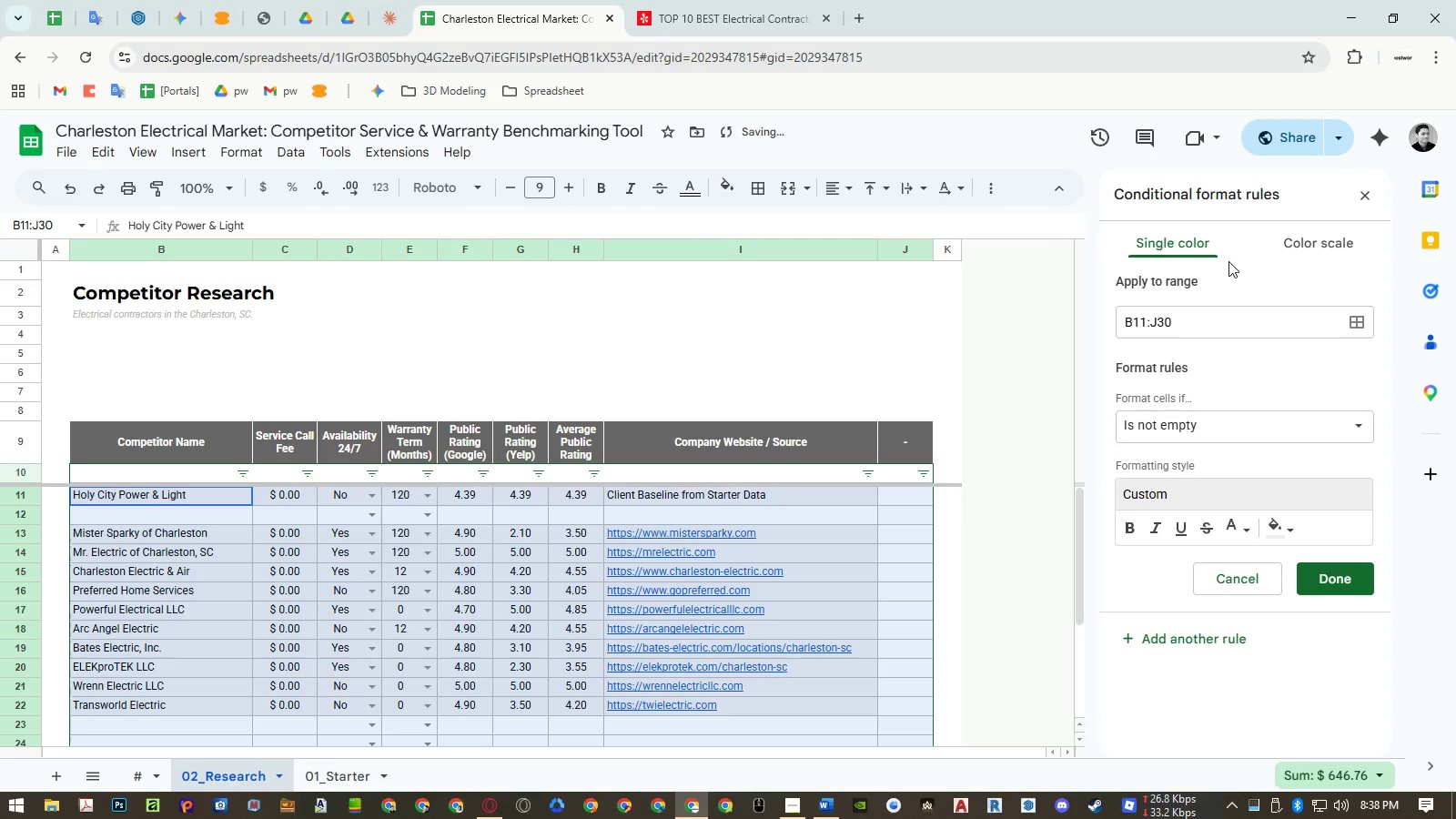 
left_click([1199, 429])
 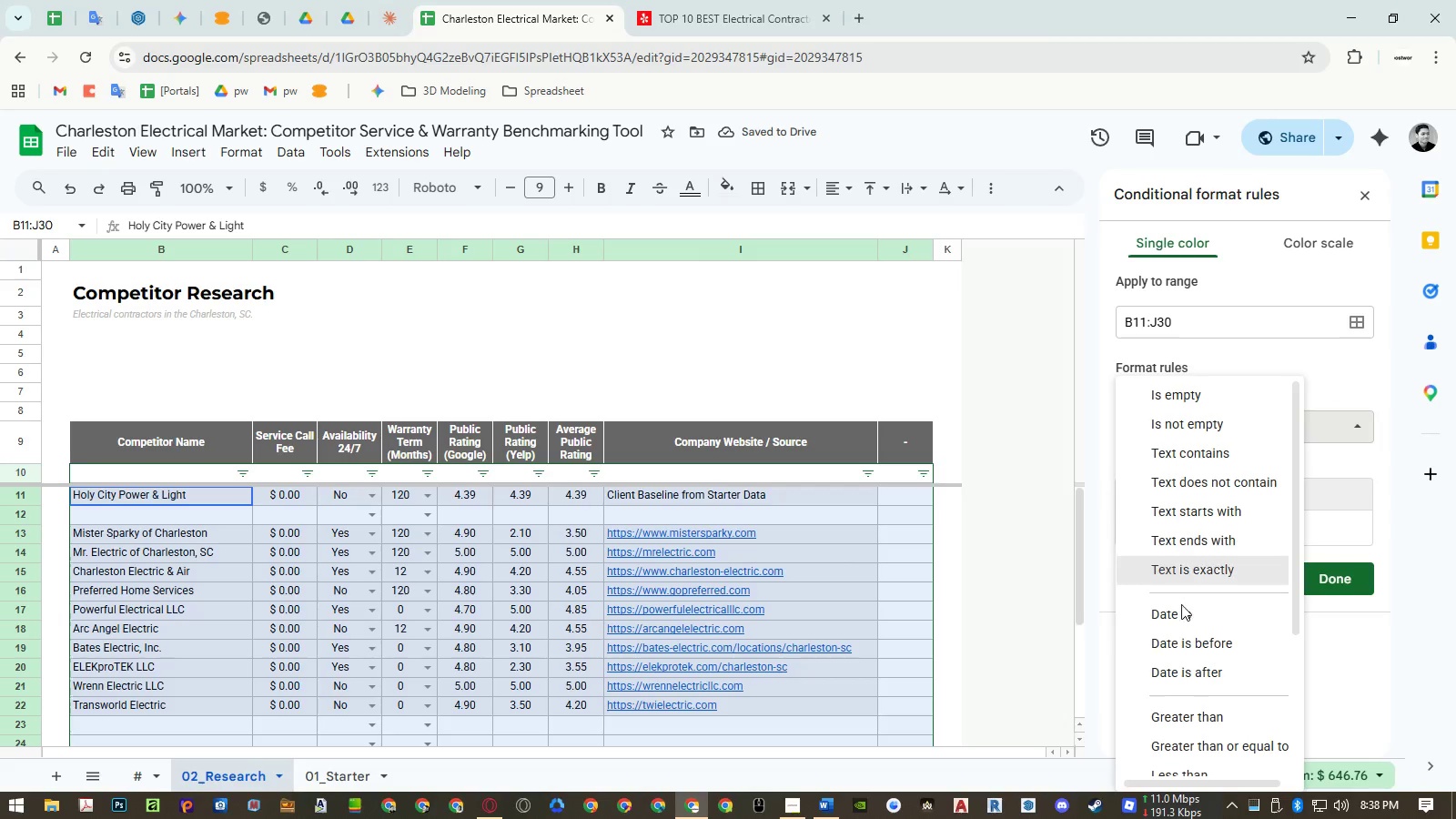 
scroll: coordinate [1190, 655], scroll_direction: down, amount: 4.0
 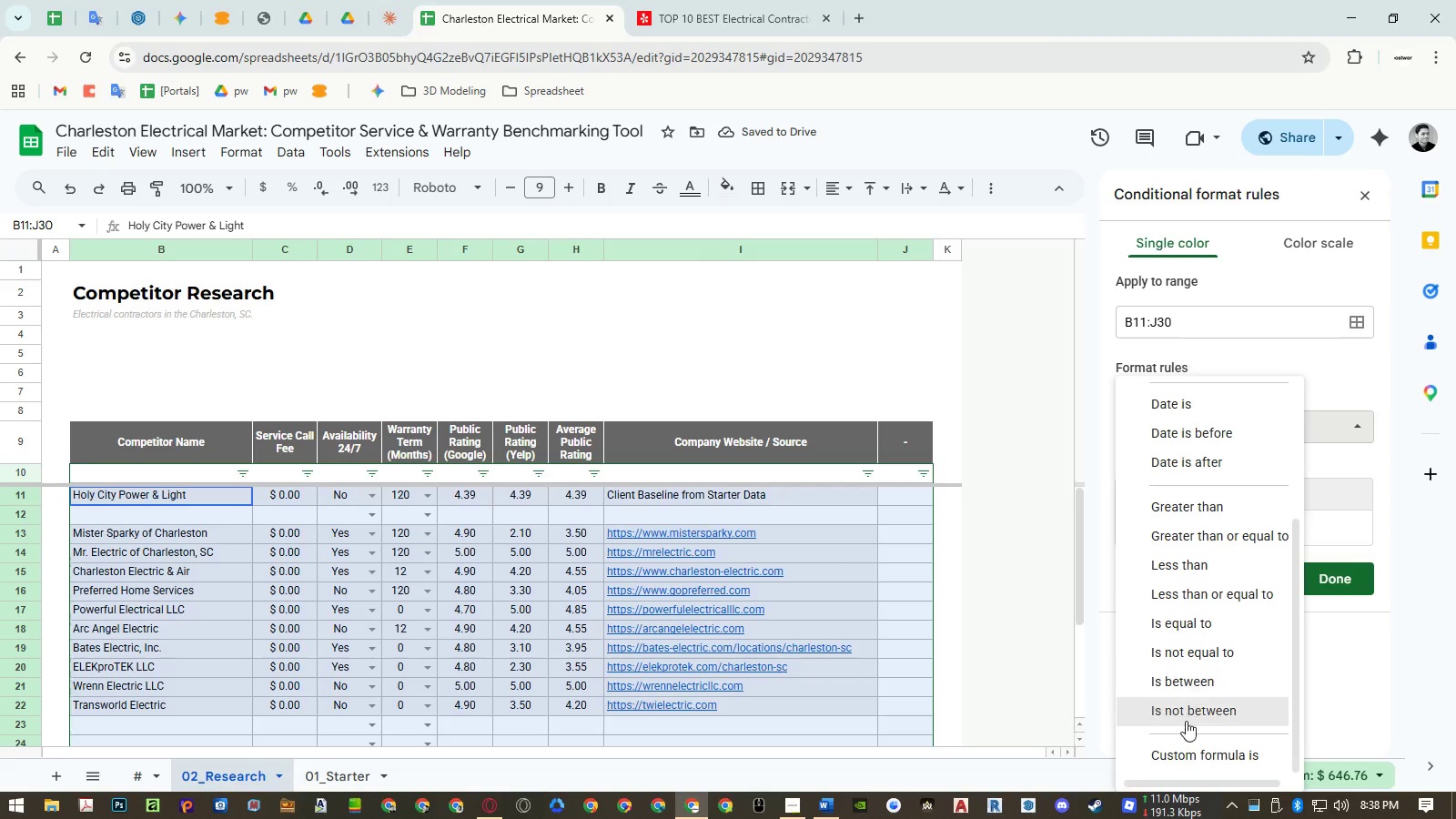 
left_click([1186, 753])
 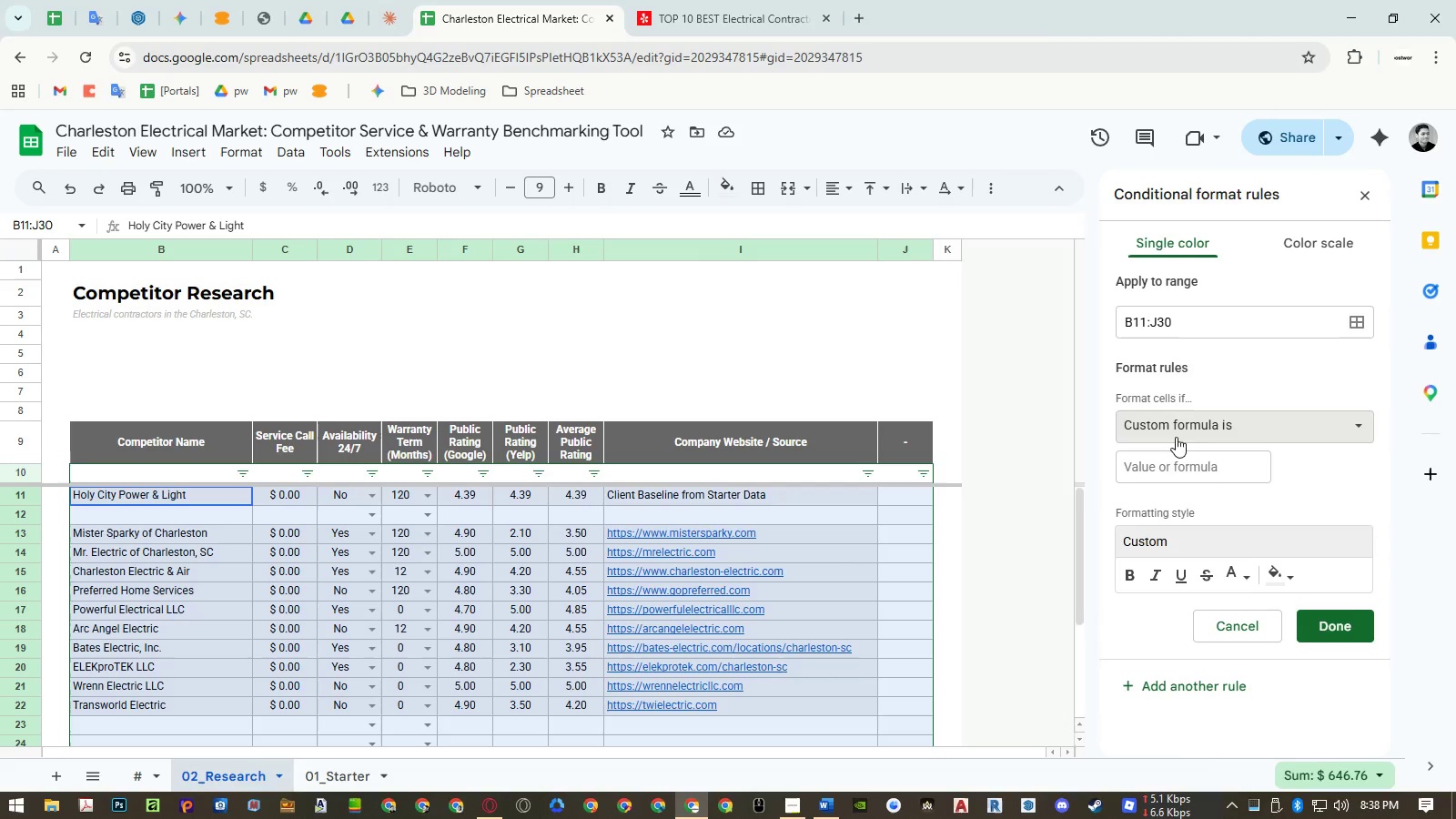 
left_click([1175, 462])
 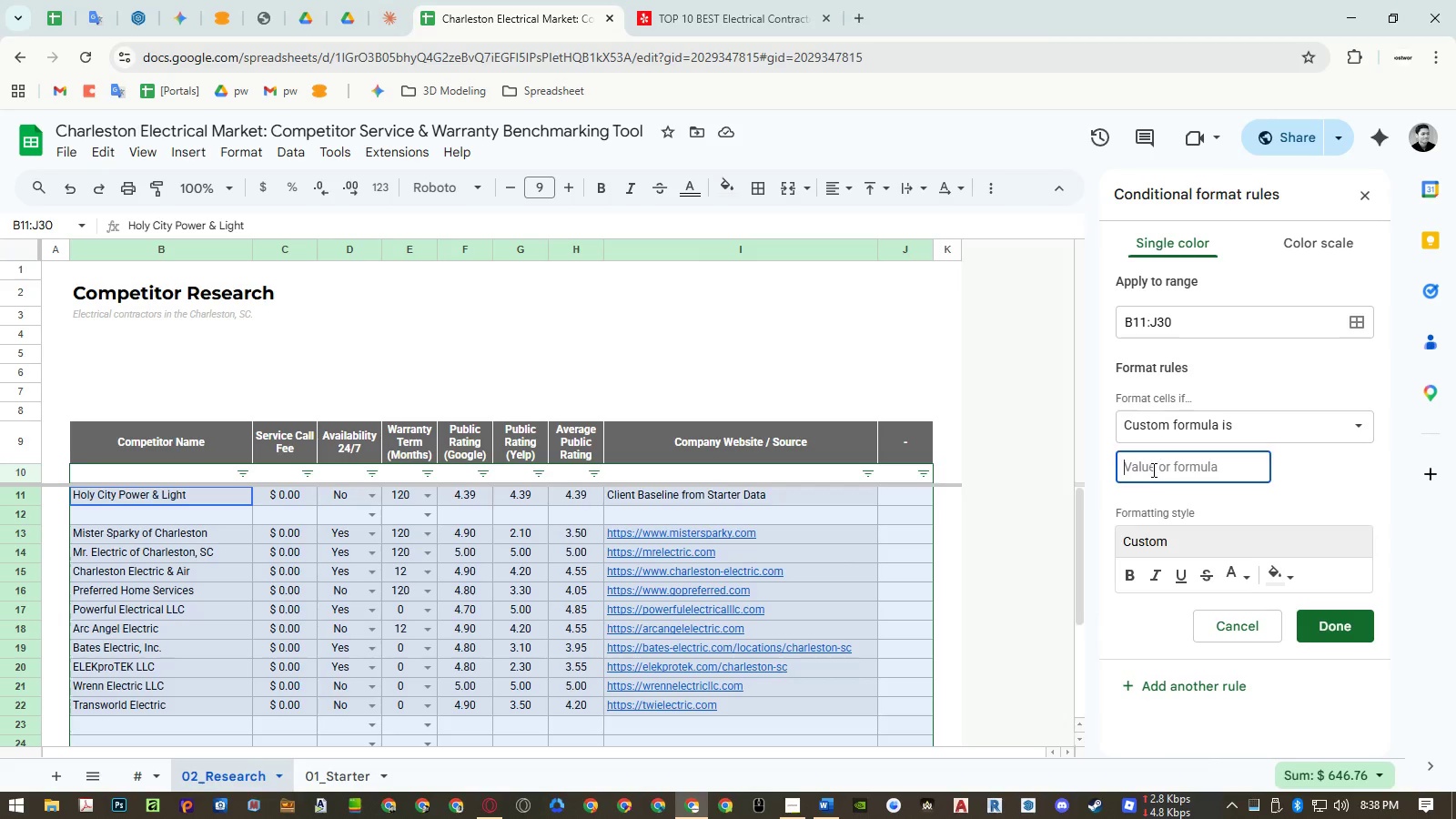 
key(Equal)
 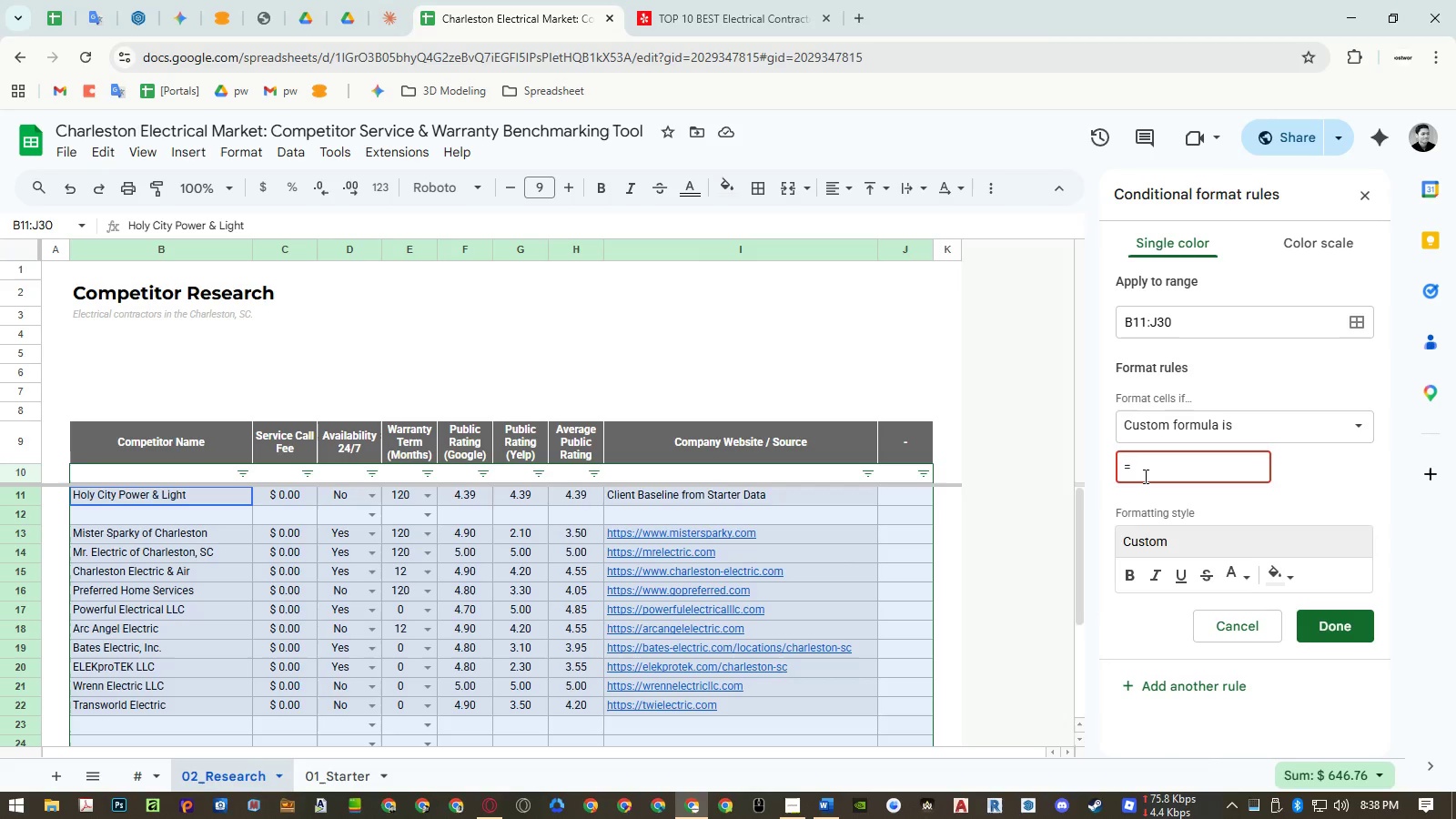 
key(Shift+I)
 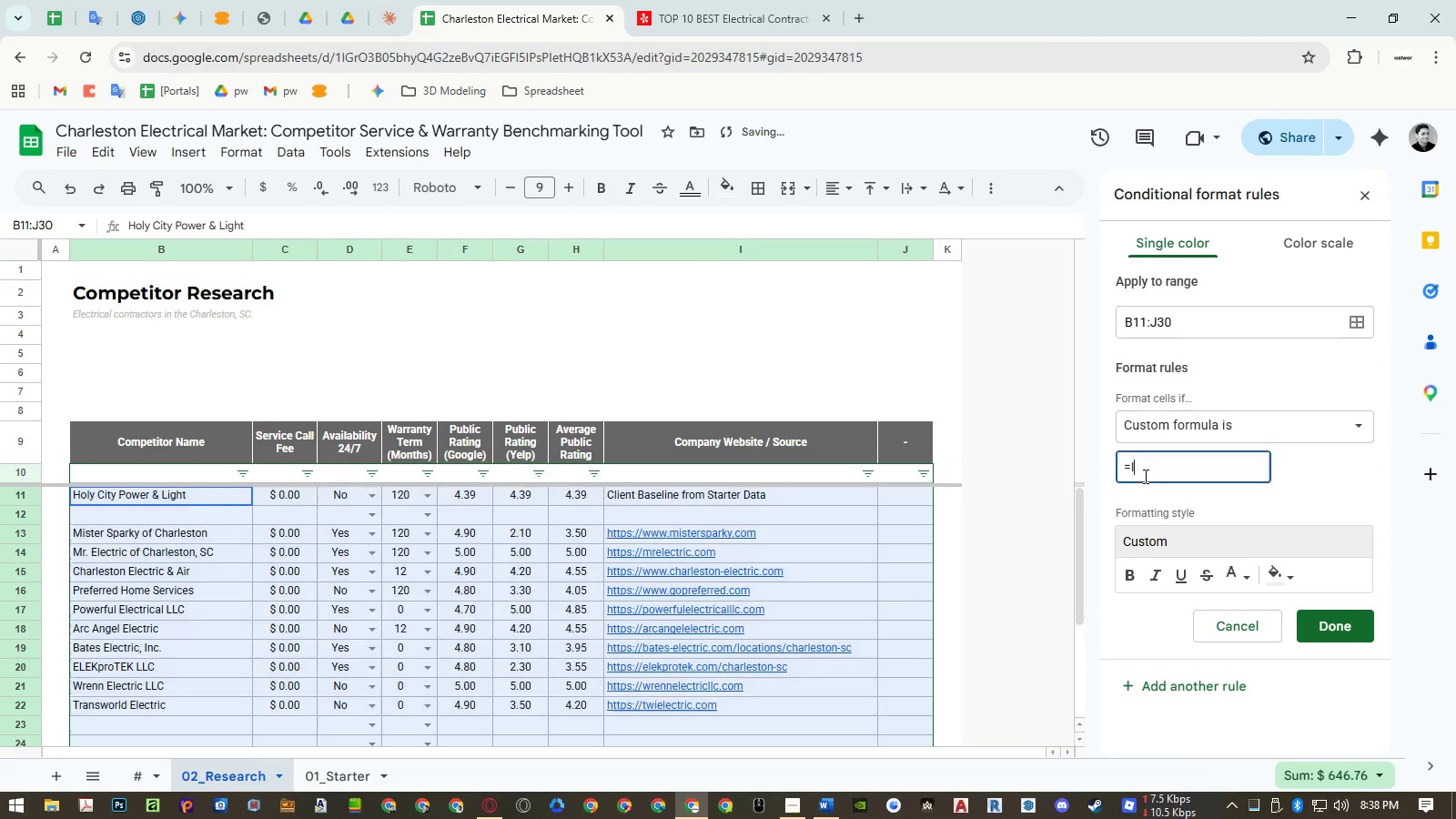 
key(Numpad1)
 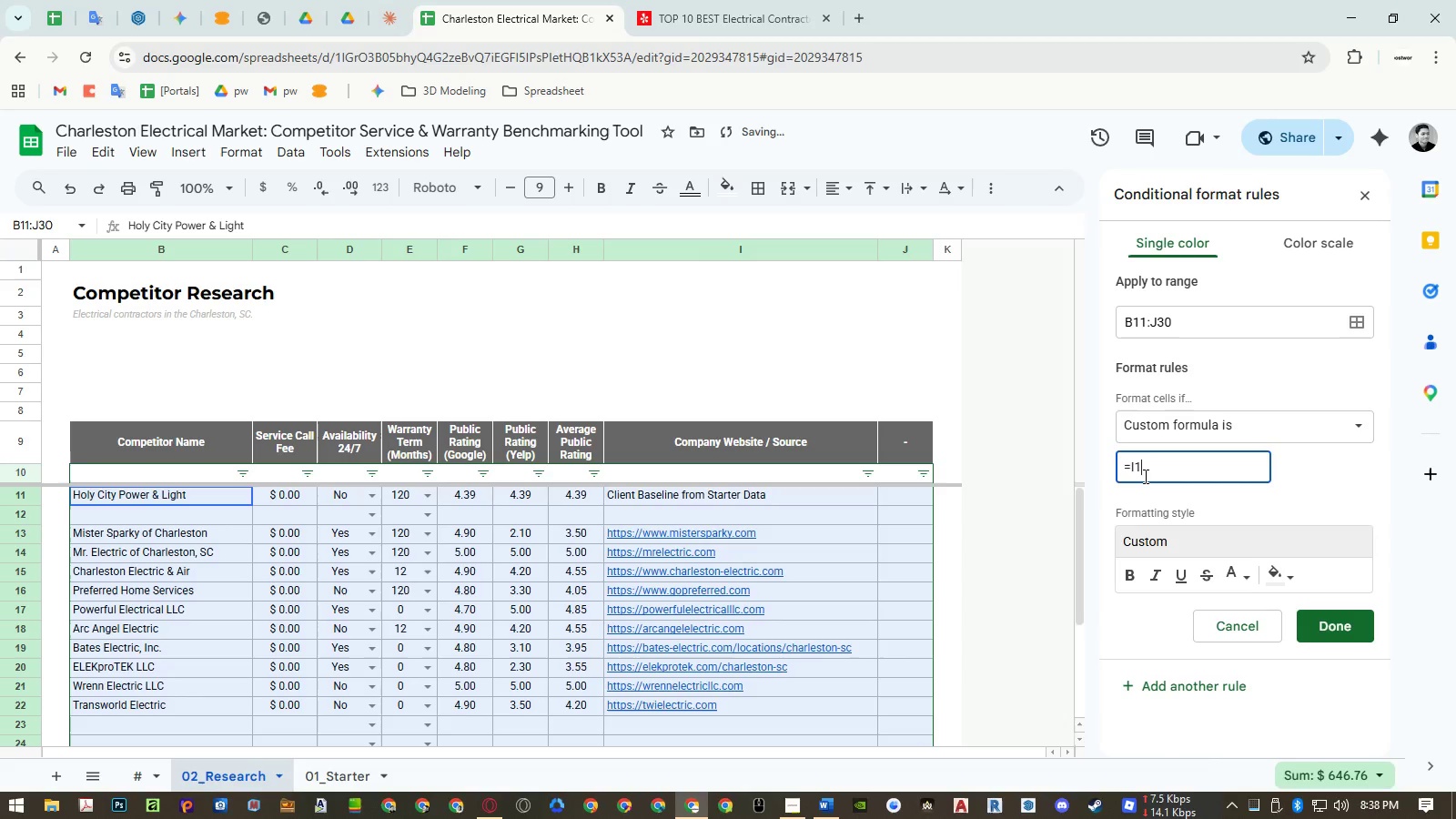 
key(Numpad1)
 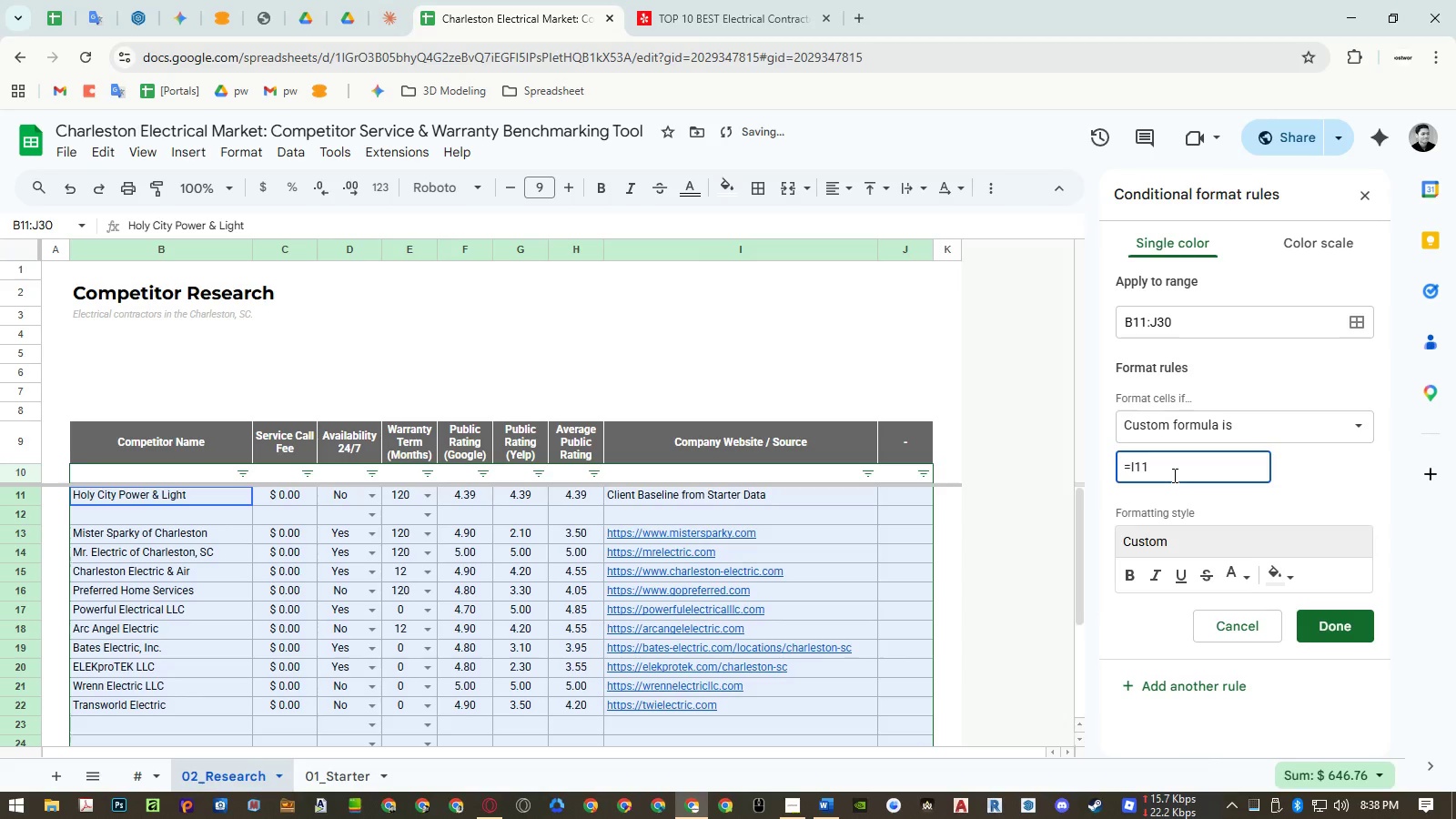 
key(Equal)
 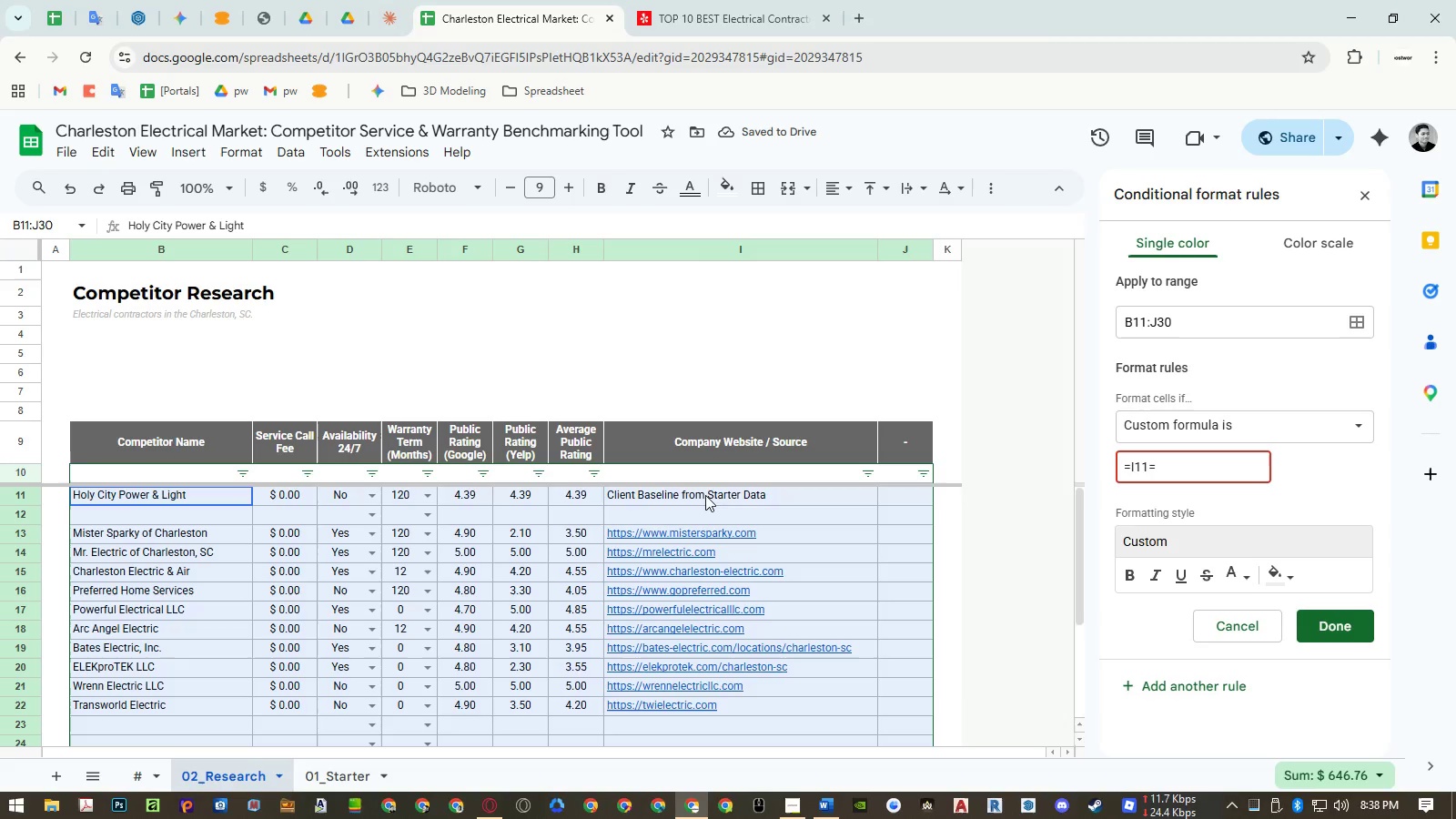 
left_click([706, 495])
 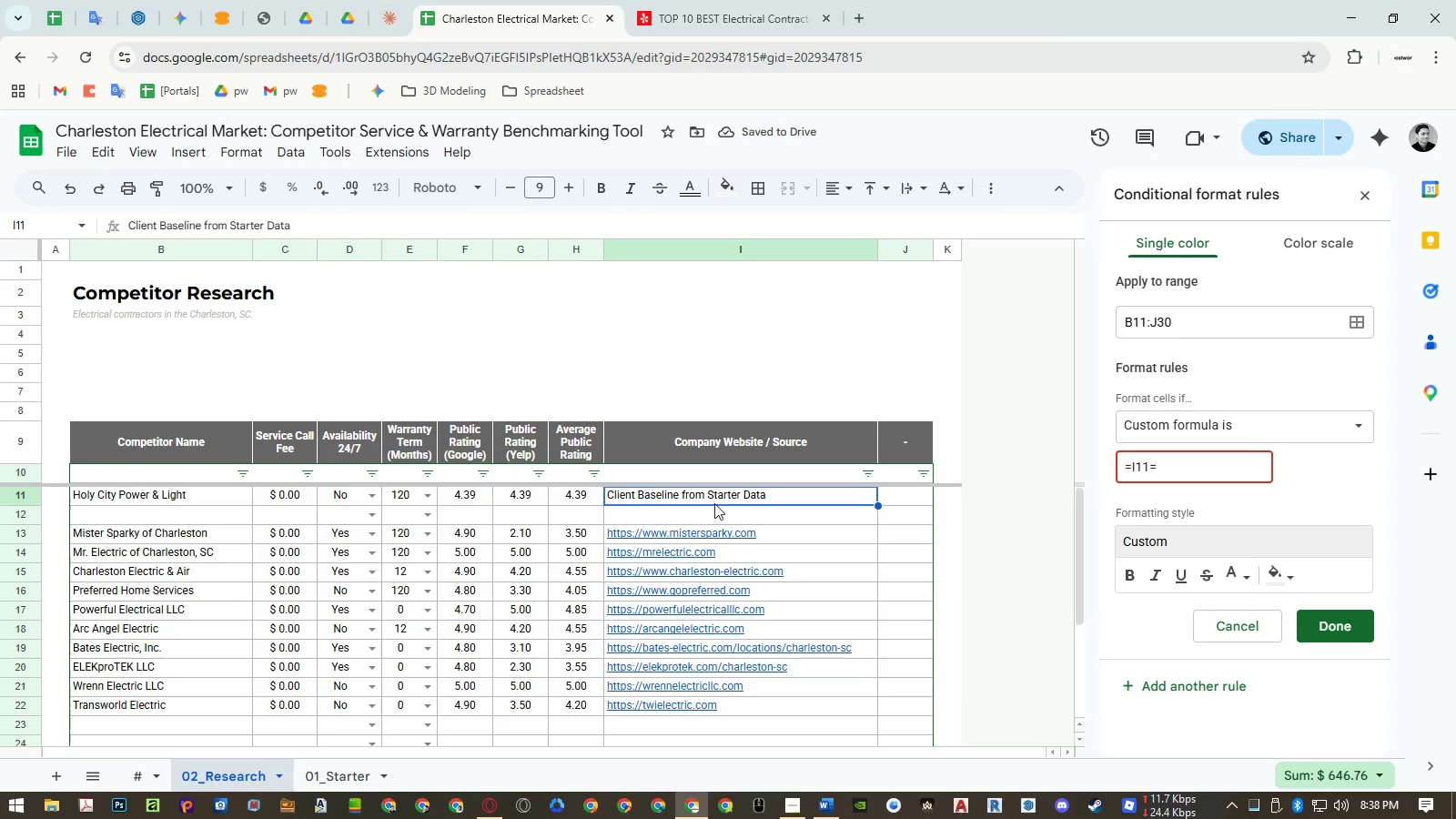 
key(Control+ControlLeft)
 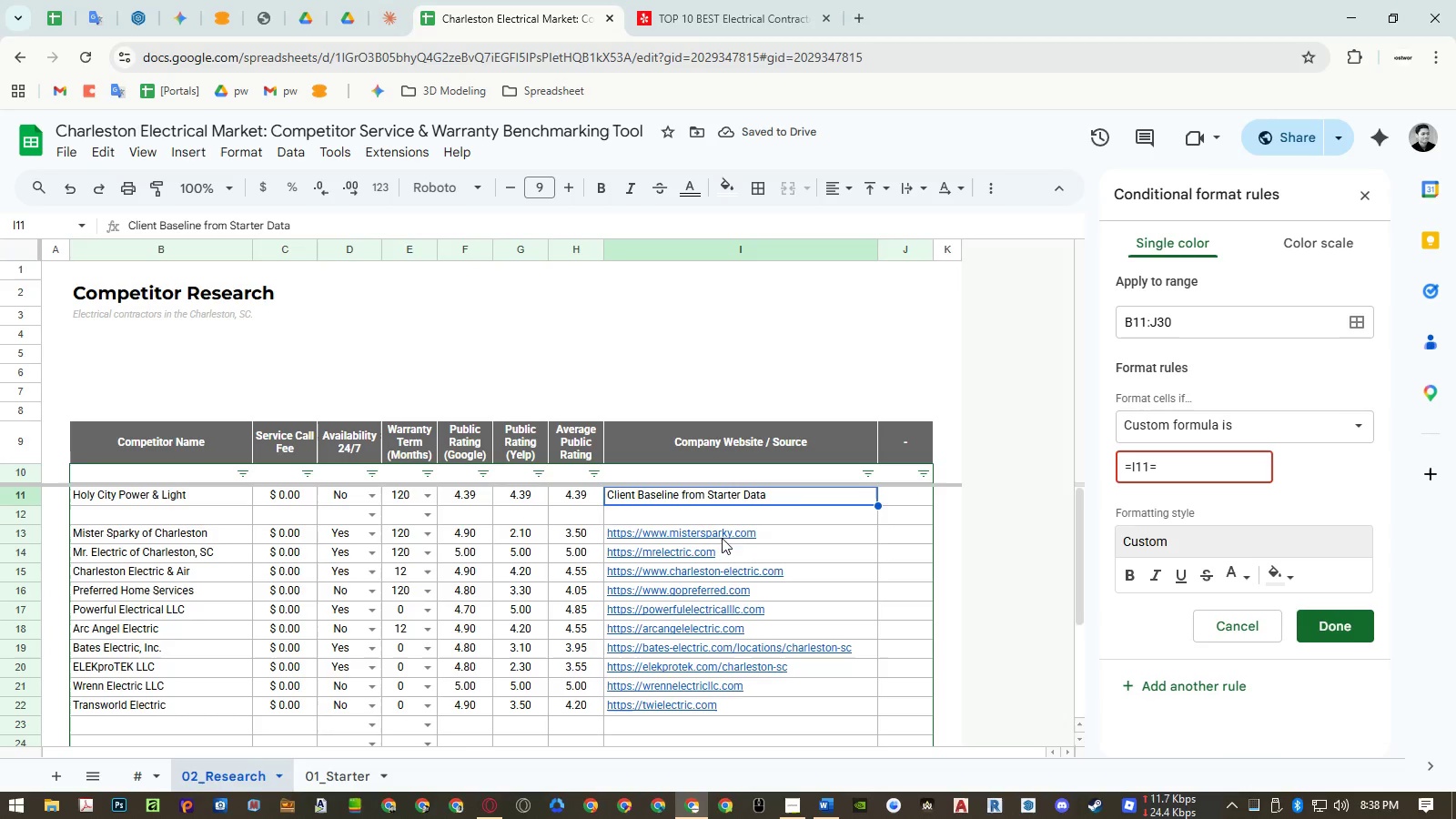 
key(Control+C)
 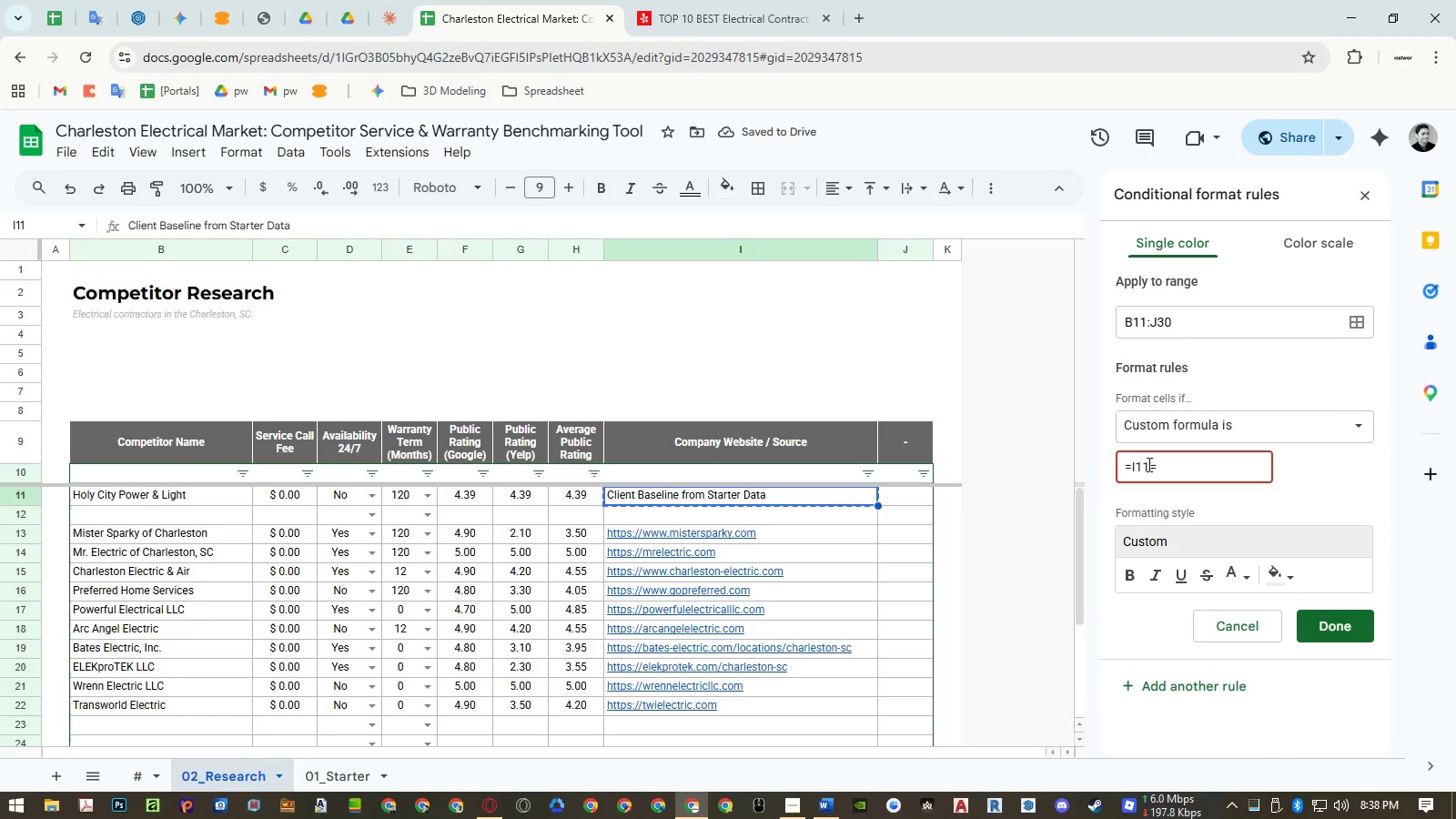 
left_click([1170, 458])
 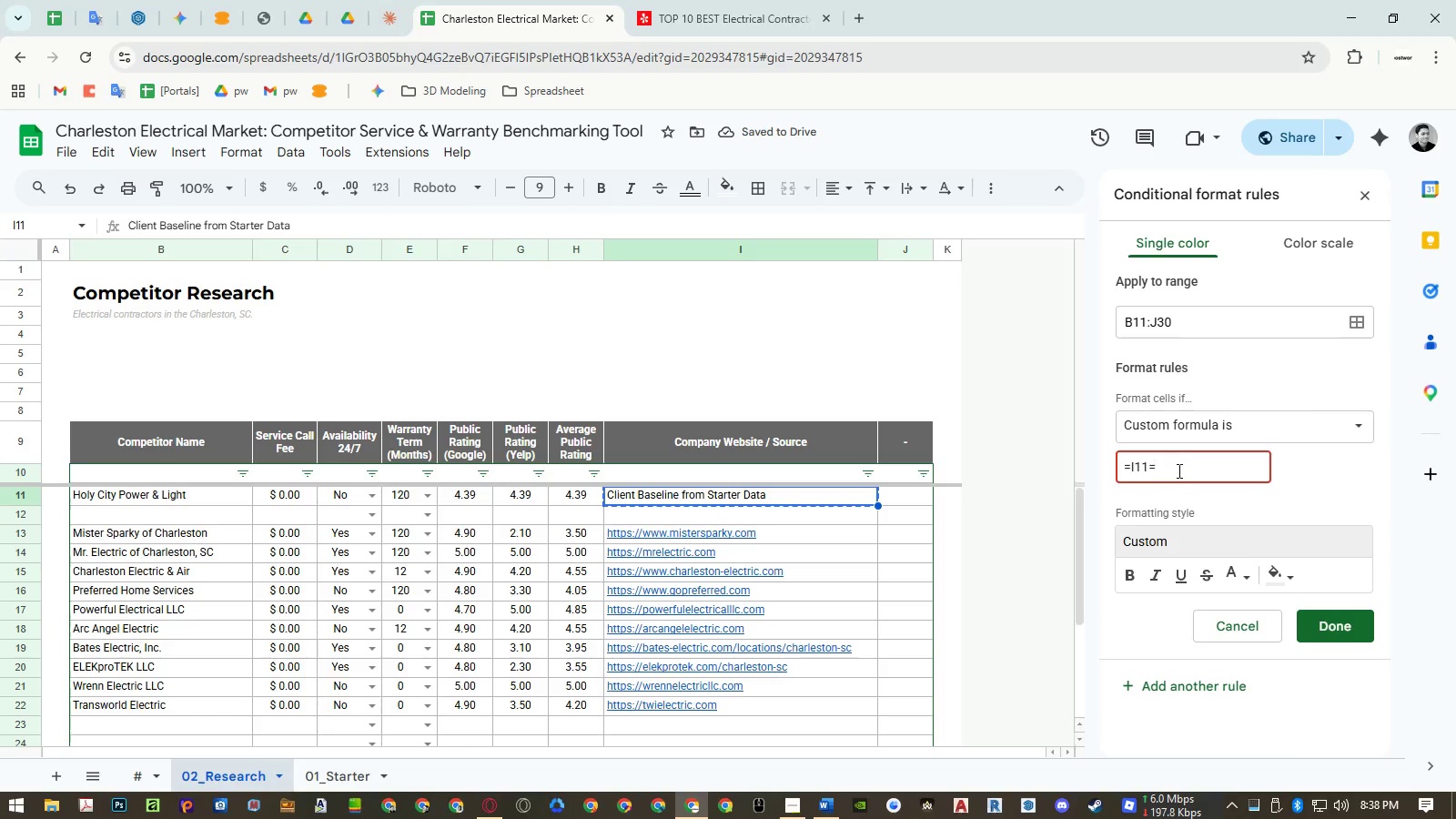 
key(Shift+ShiftRight)
 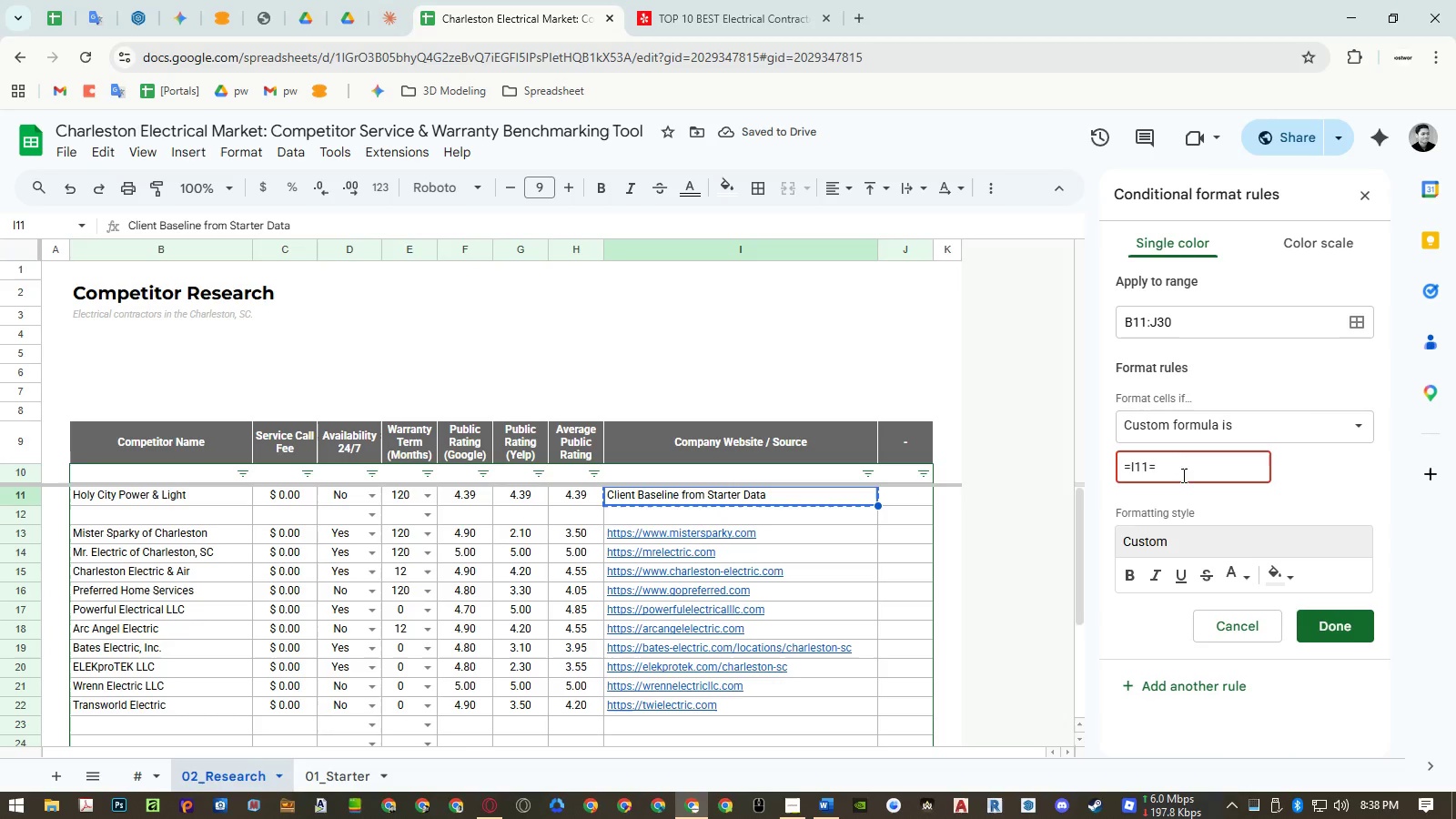 
key(Shift+Quote)
 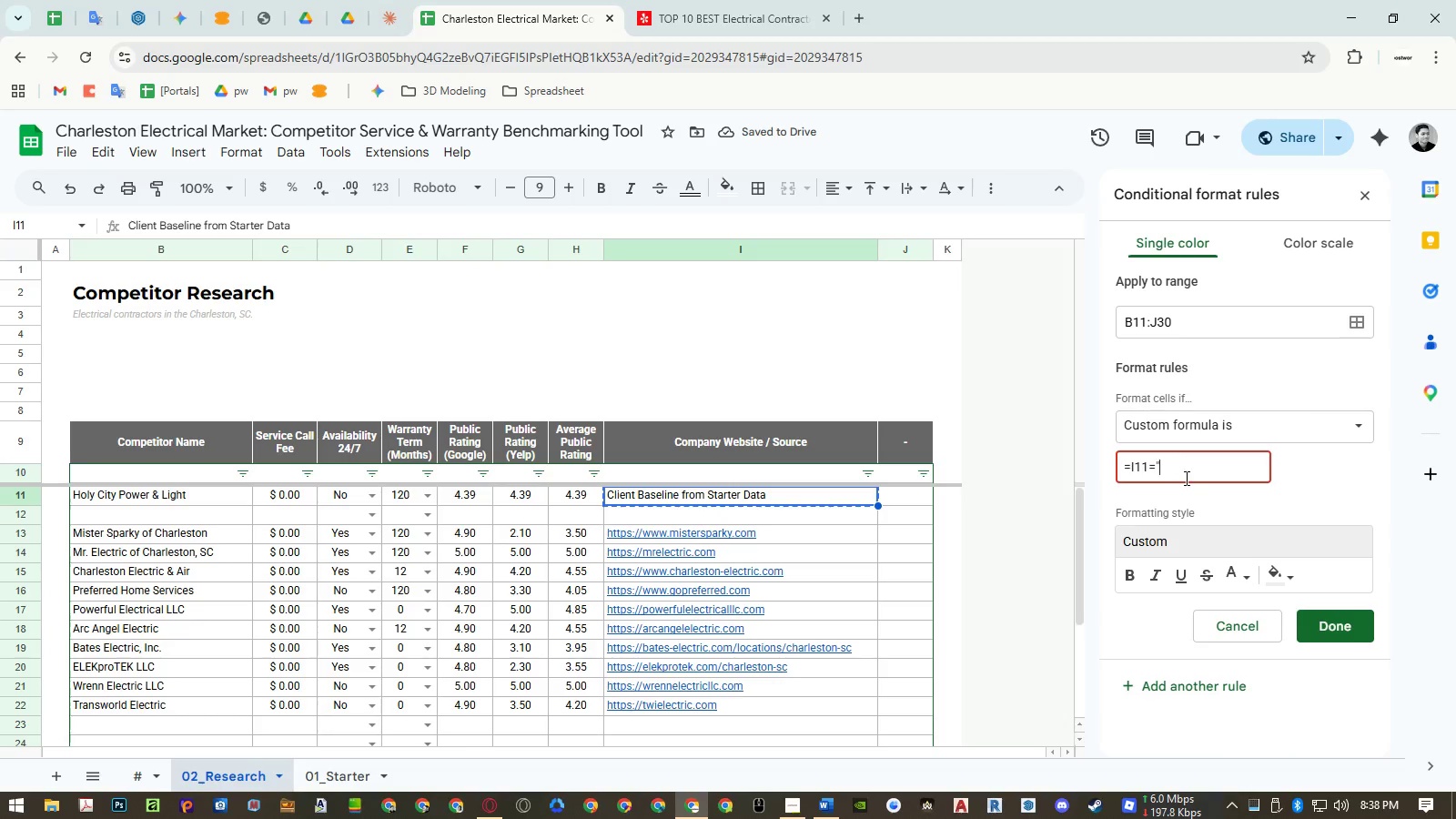 
key(Control+ControlLeft)
 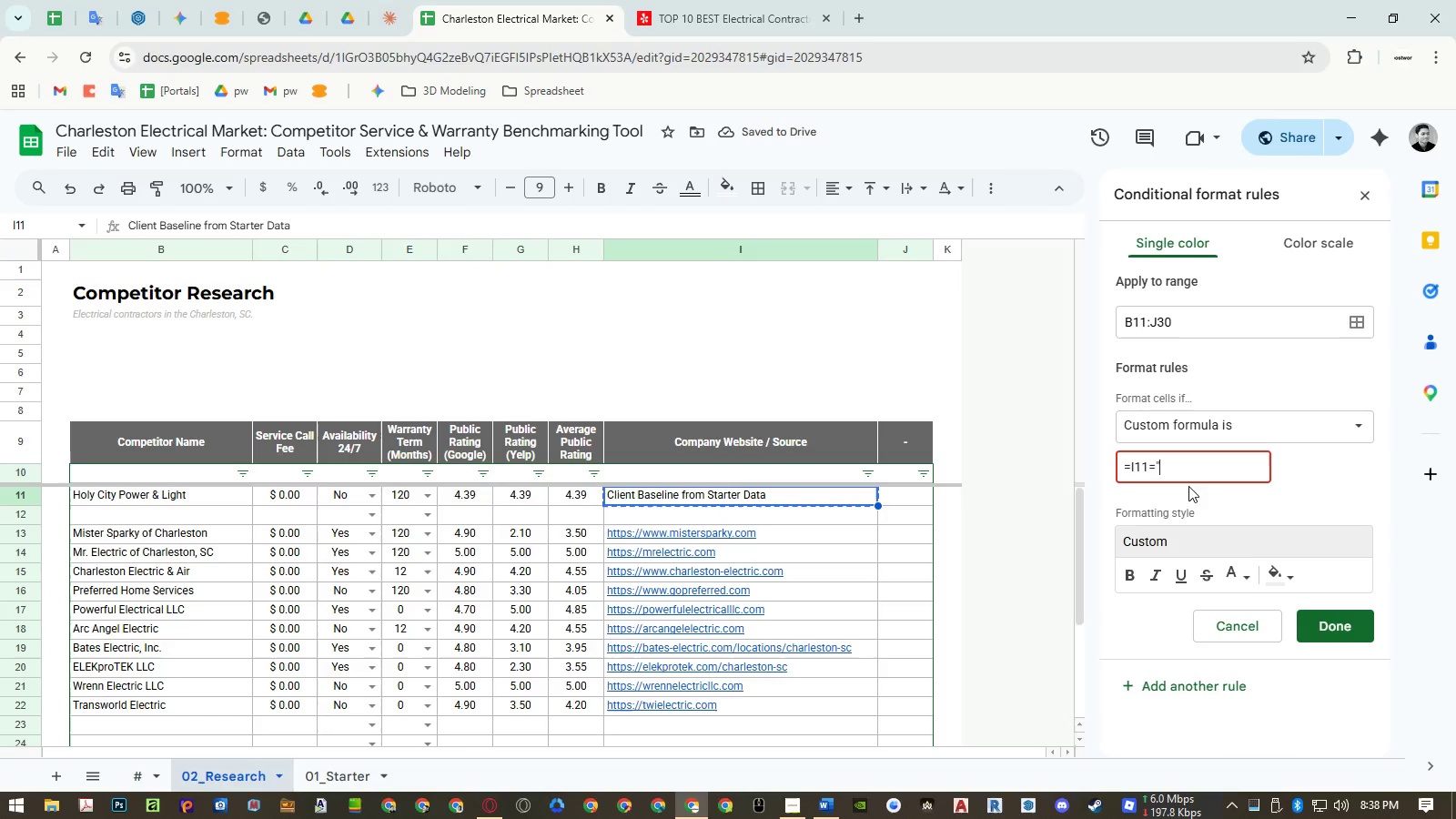 
key(Control+Shift+ShiftLeft)
 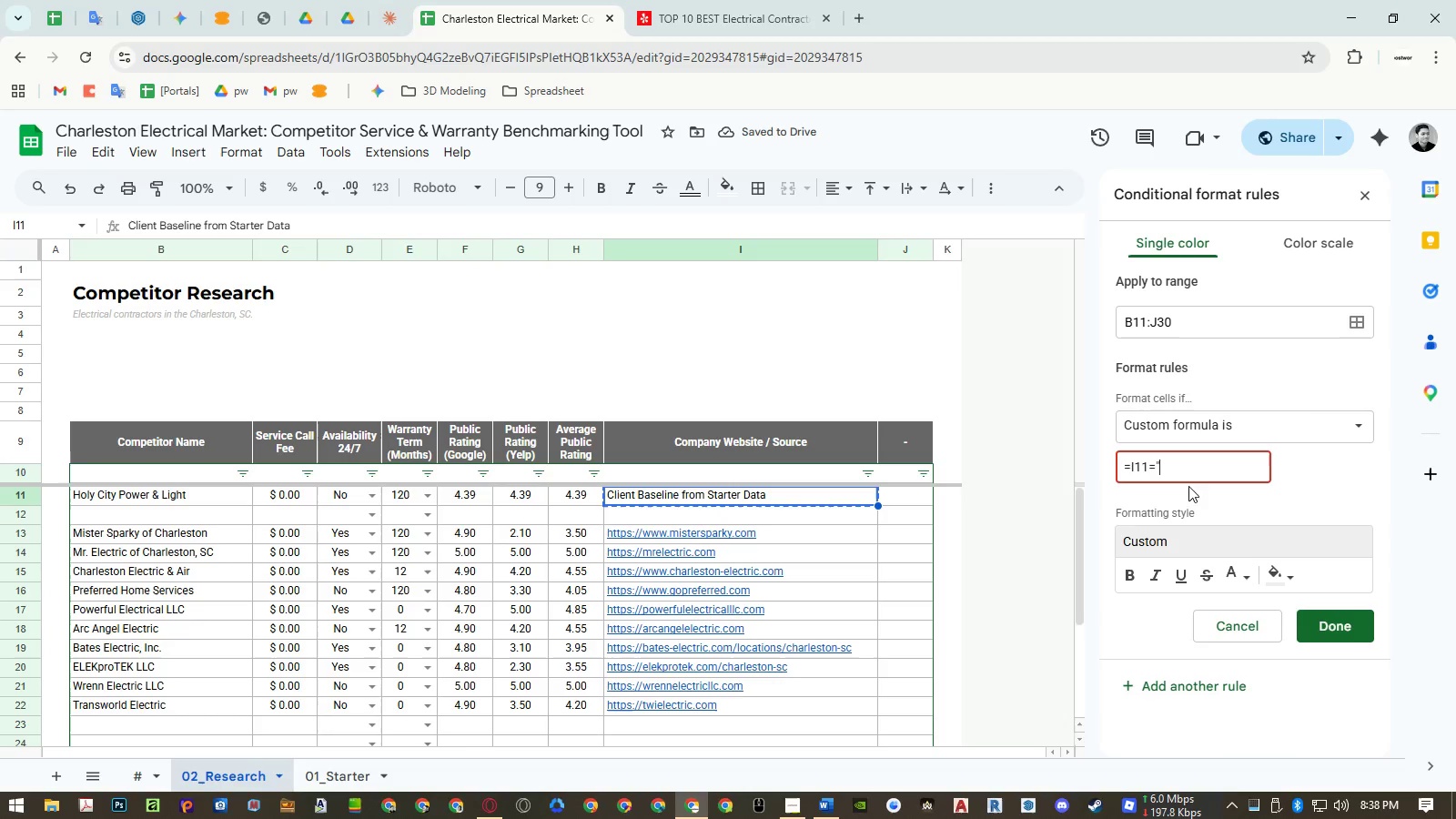 
key(Control+Shift+V)
 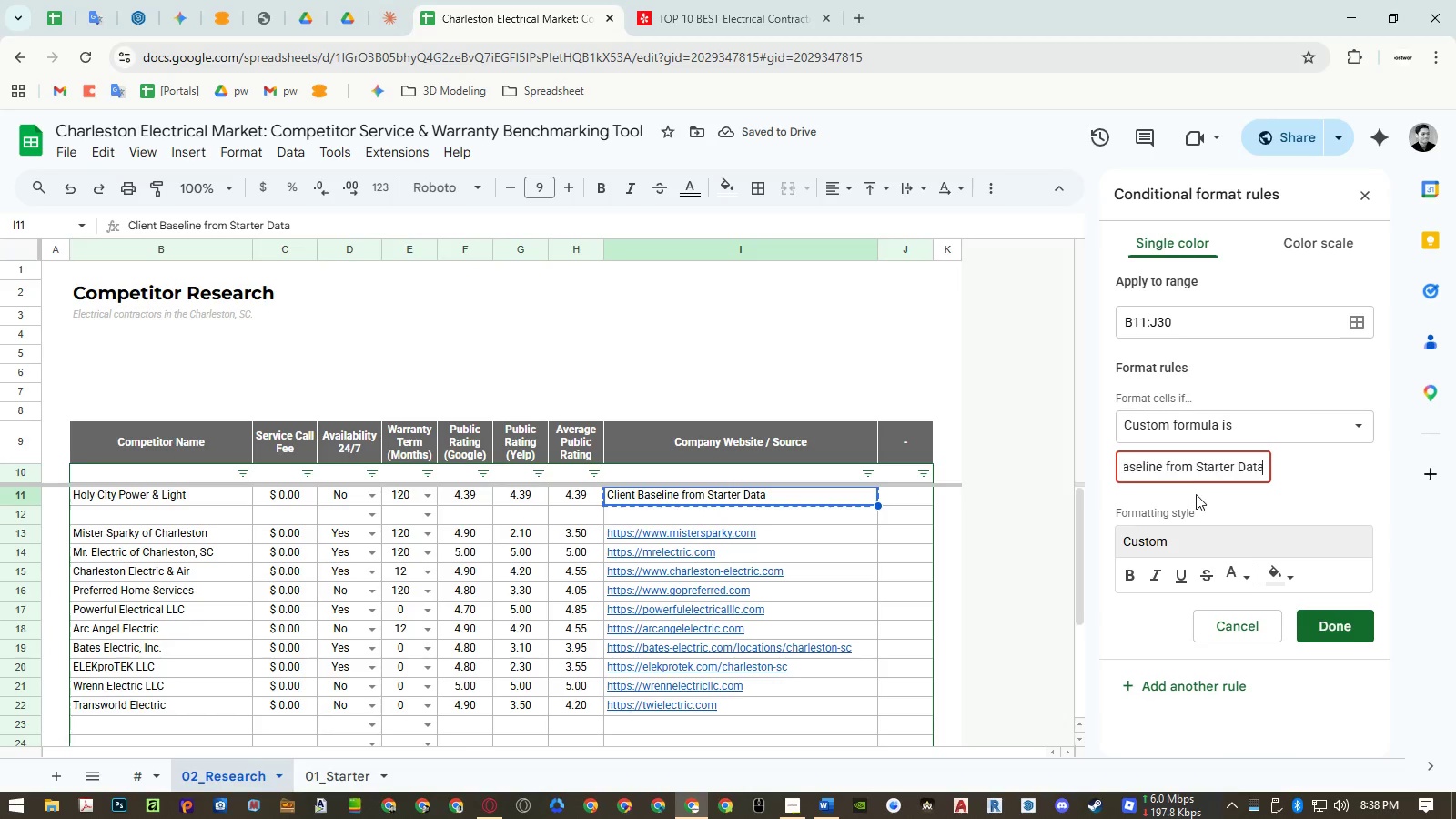 
key(Shift+ShiftRight)
 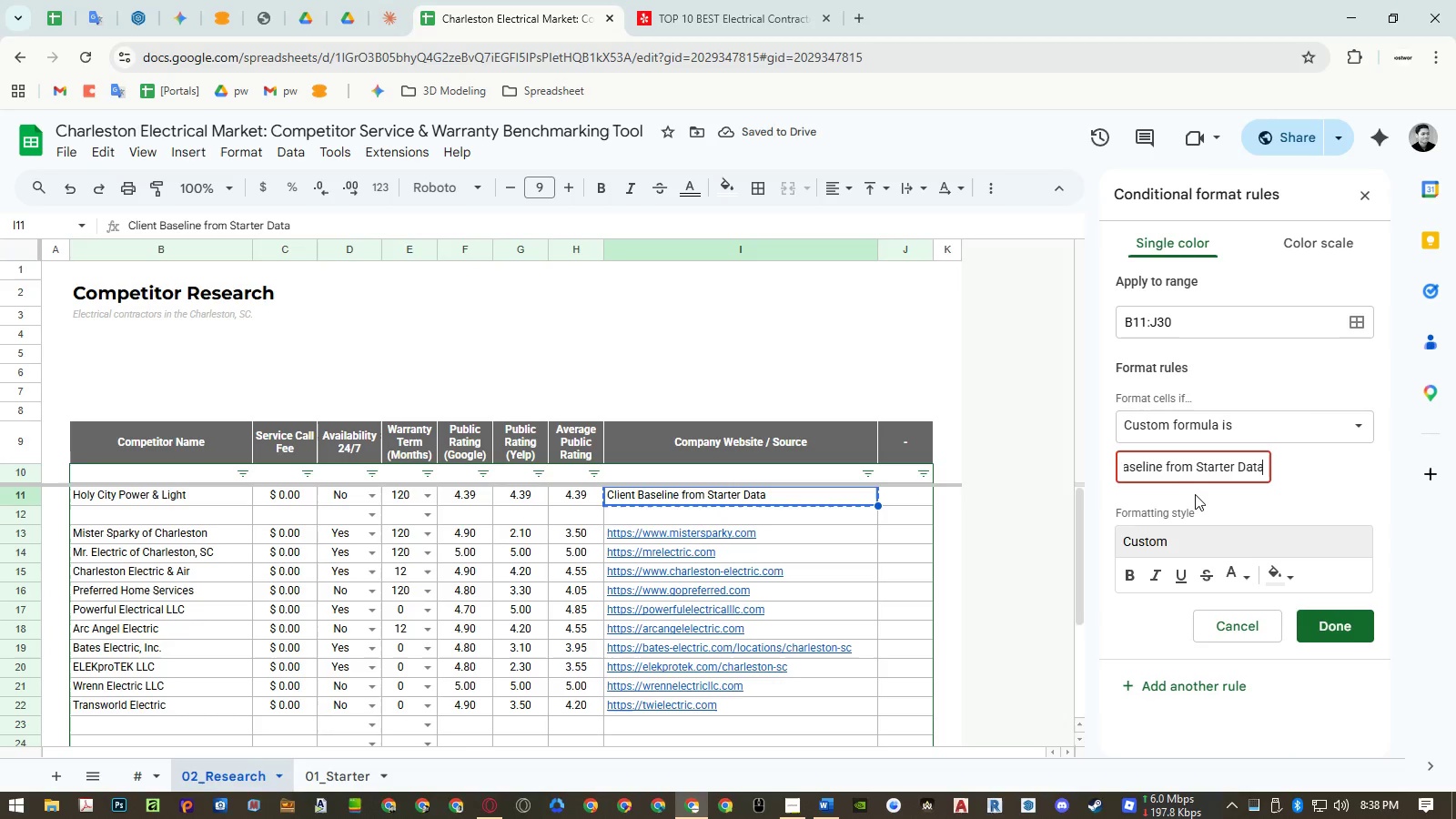 
key(Shift+Quote)
 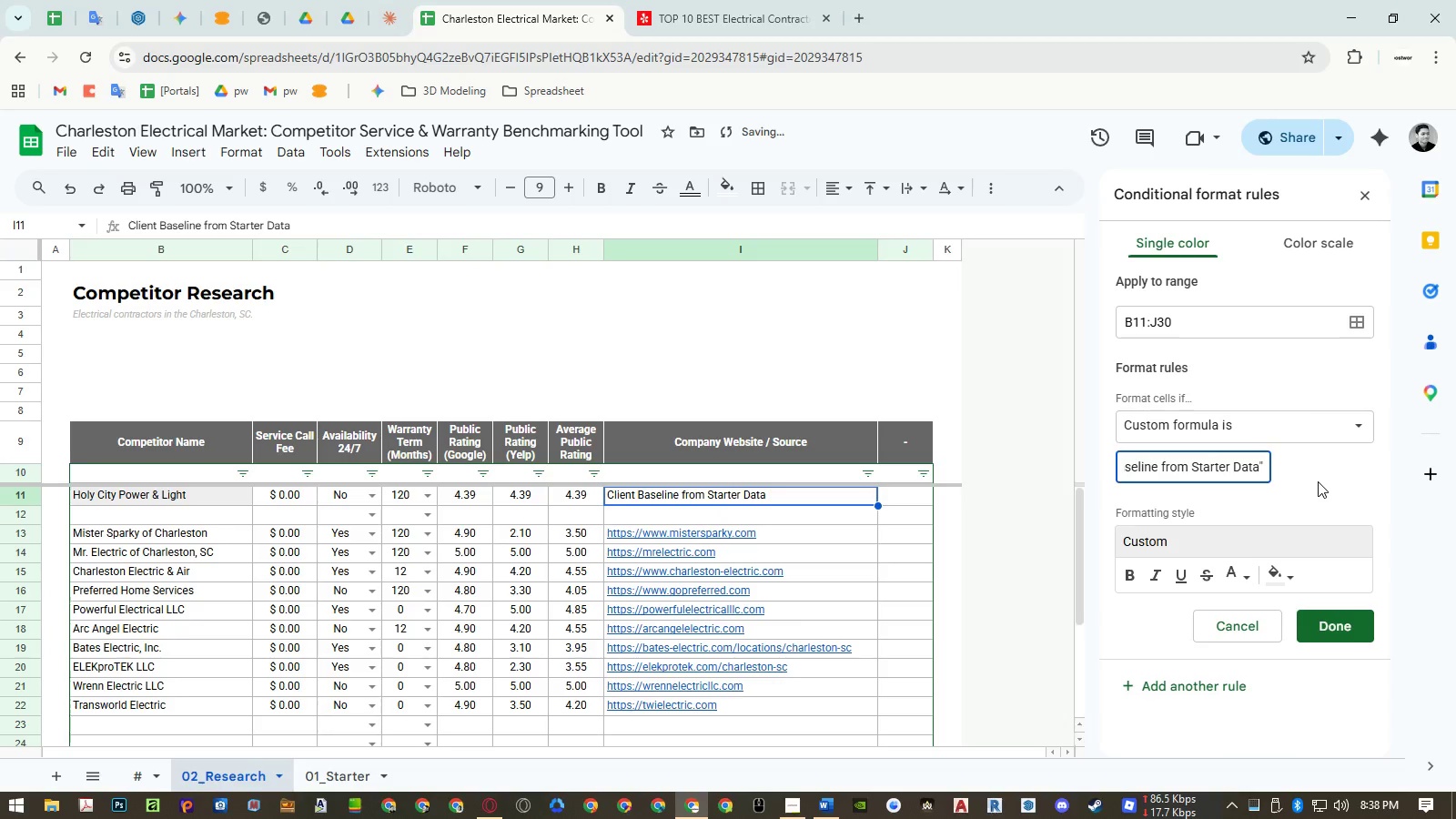 
left_click([1319, 481])
 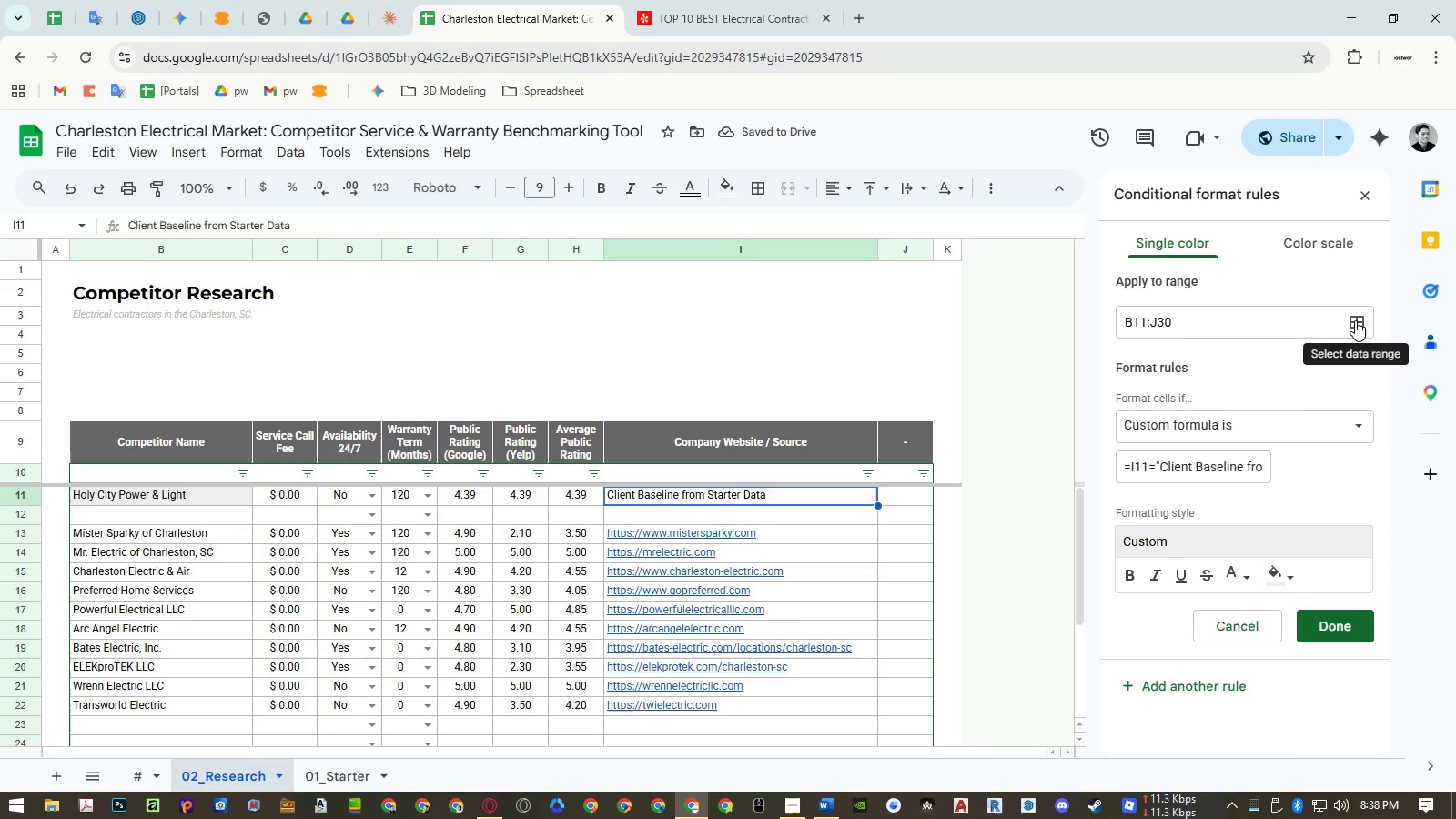 
left_click([1129, 470])
 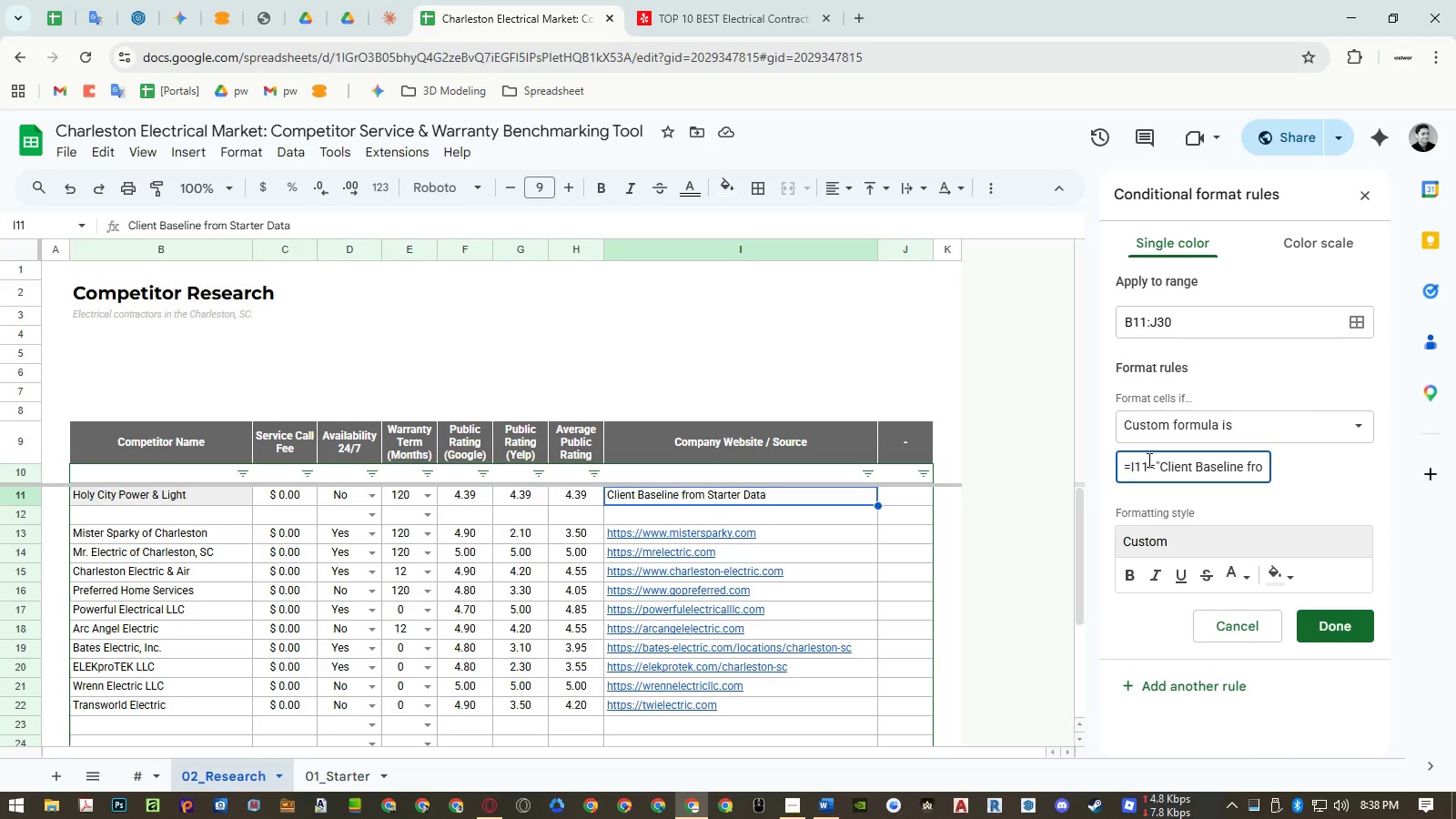 
hold_key(key=ShiftLeft, duration=1.51)
 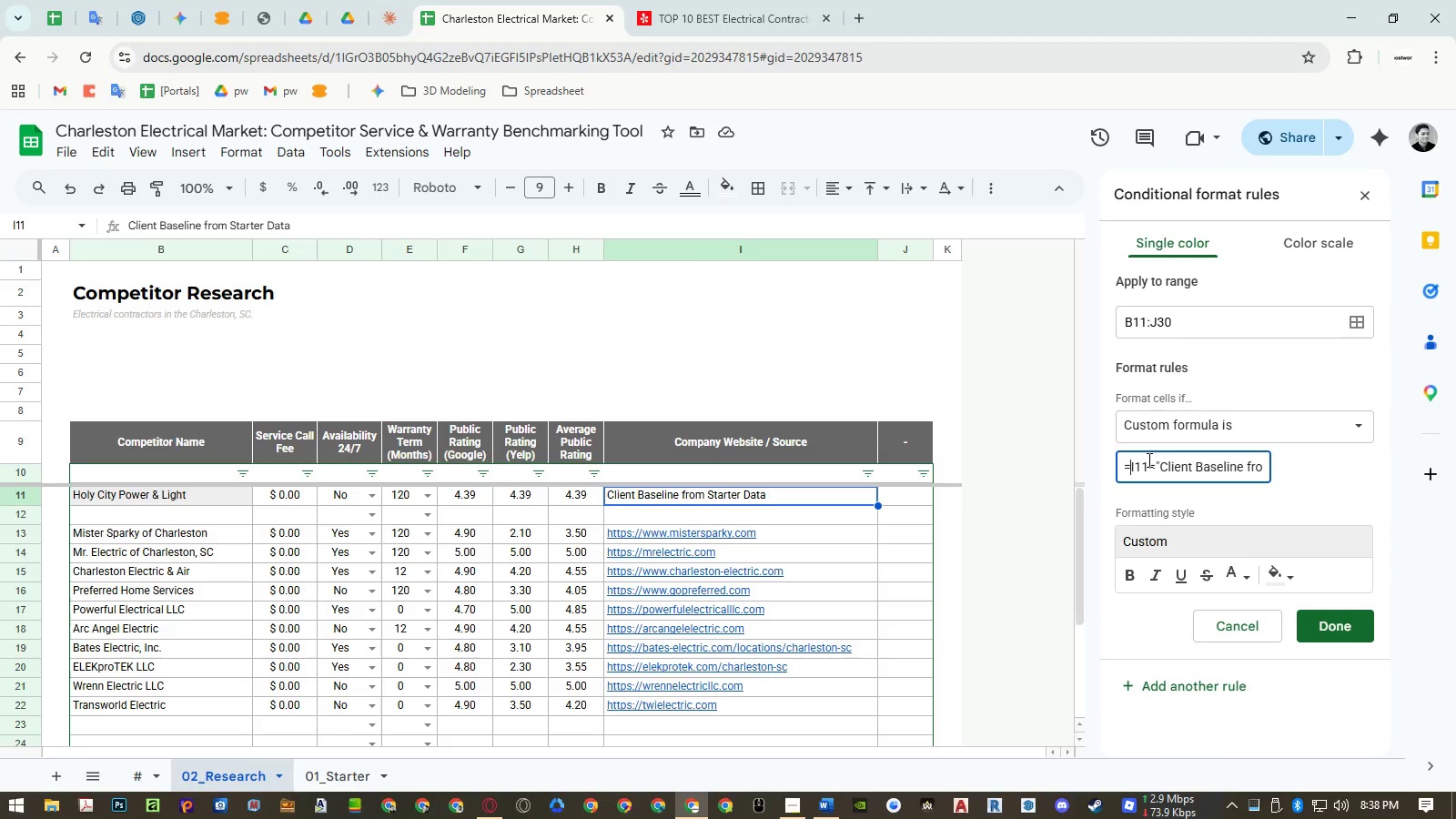 
key(Shift+ShiftLeft)
 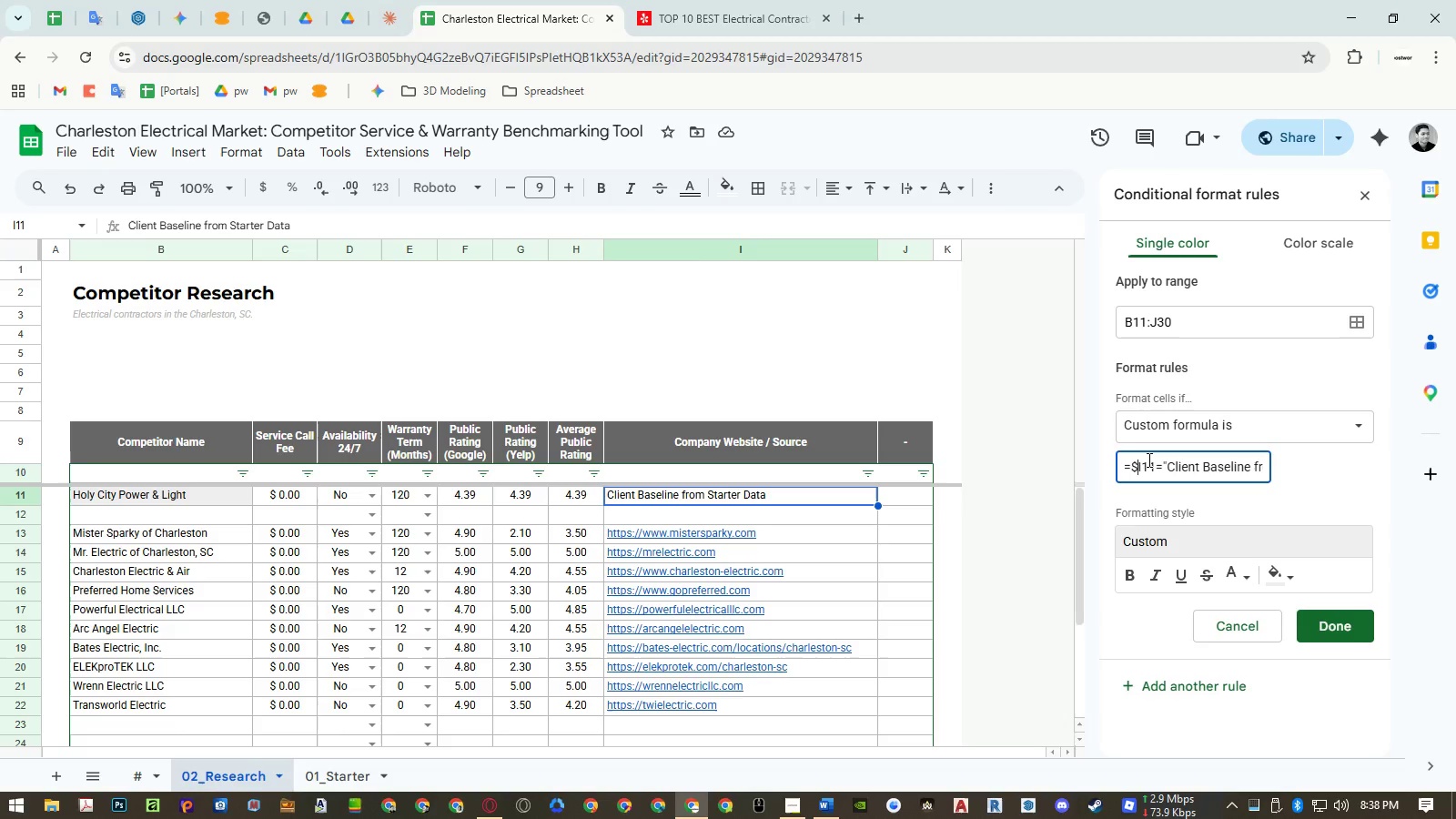 
key(Shift+ShiftLeft)
 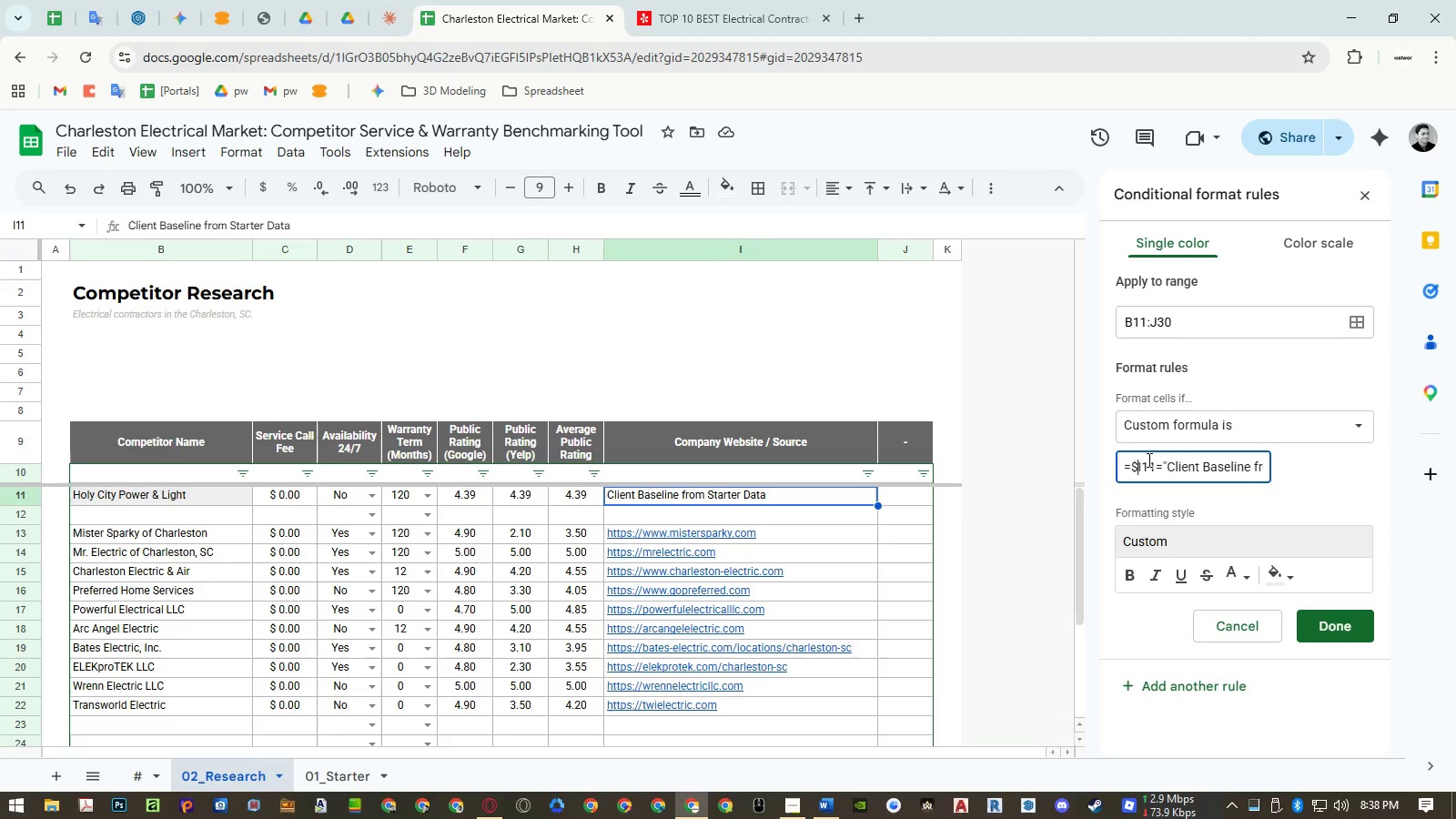 
key(Shift+ShiftLeft)
 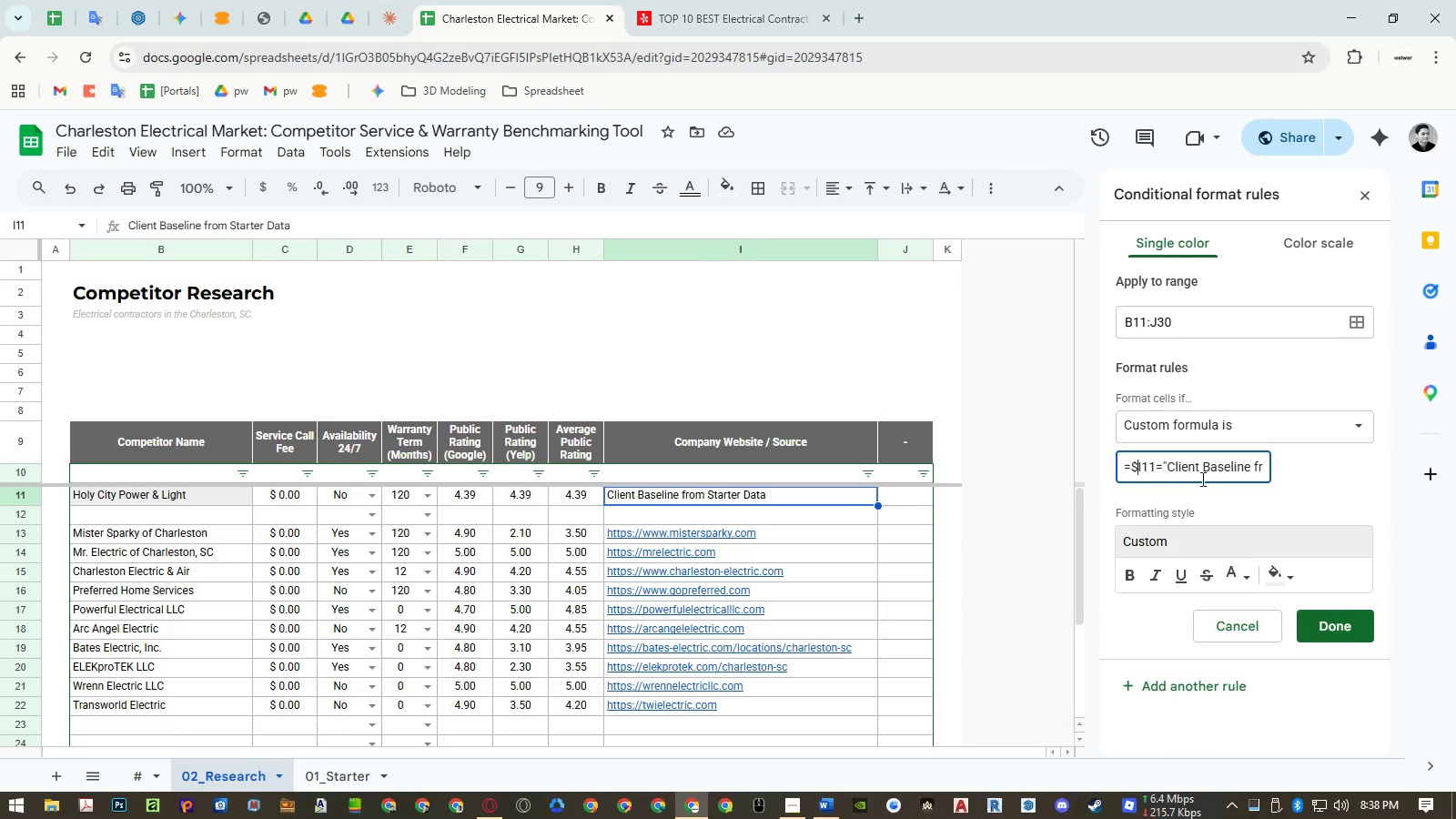 
key(Shift+4)
 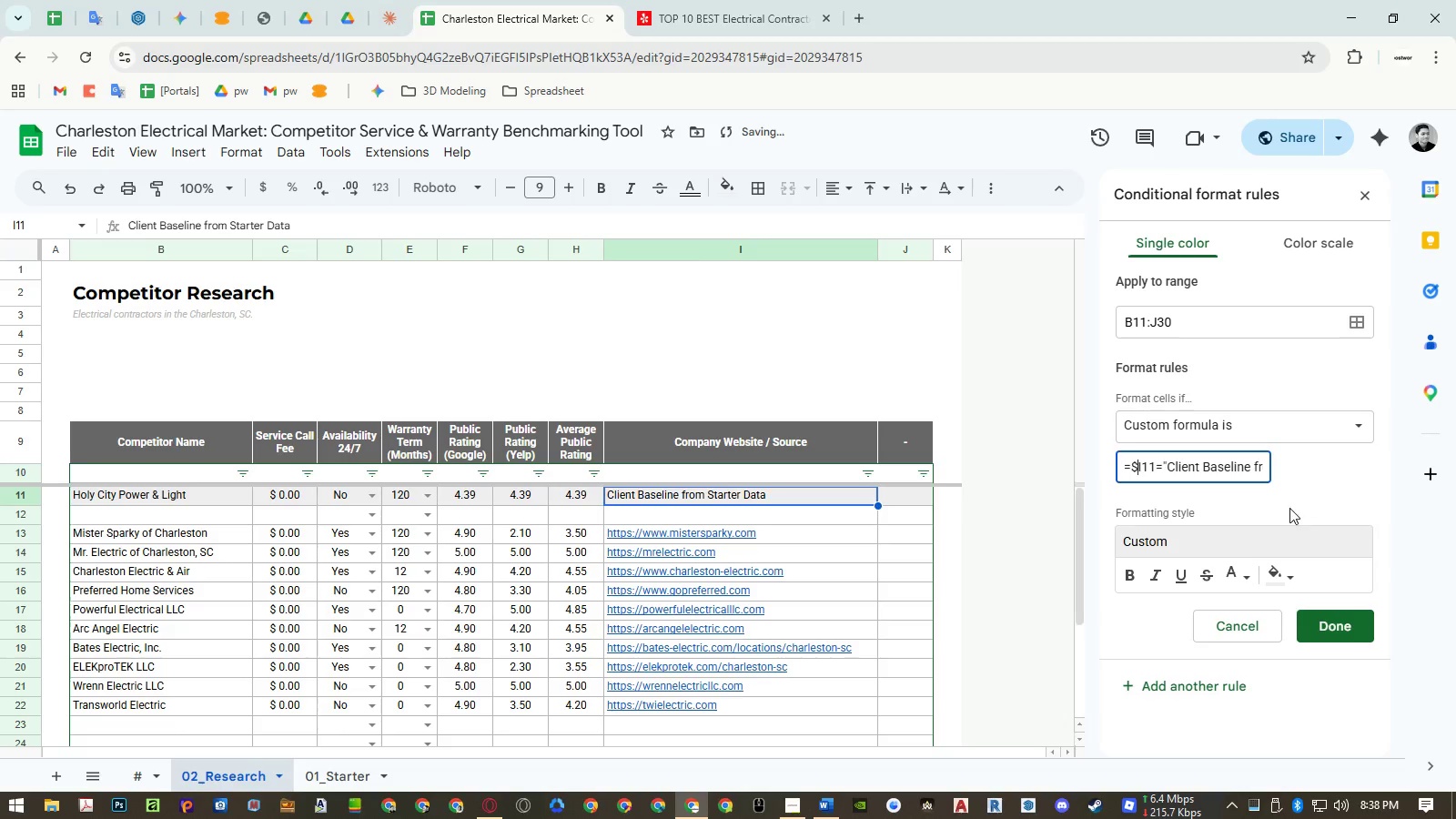 
left_click([1324, 486])
 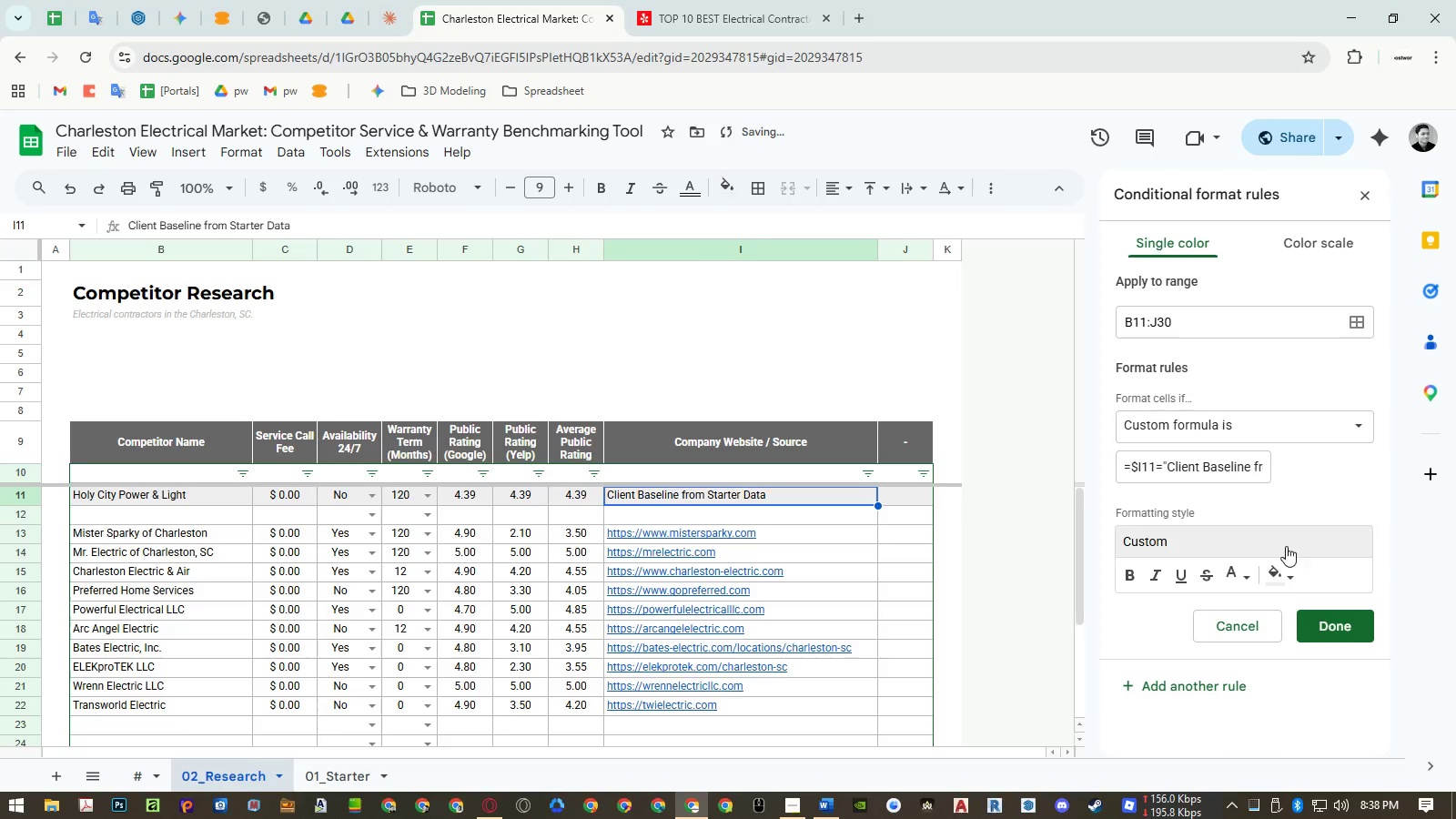 
double_click([1270, 569])
 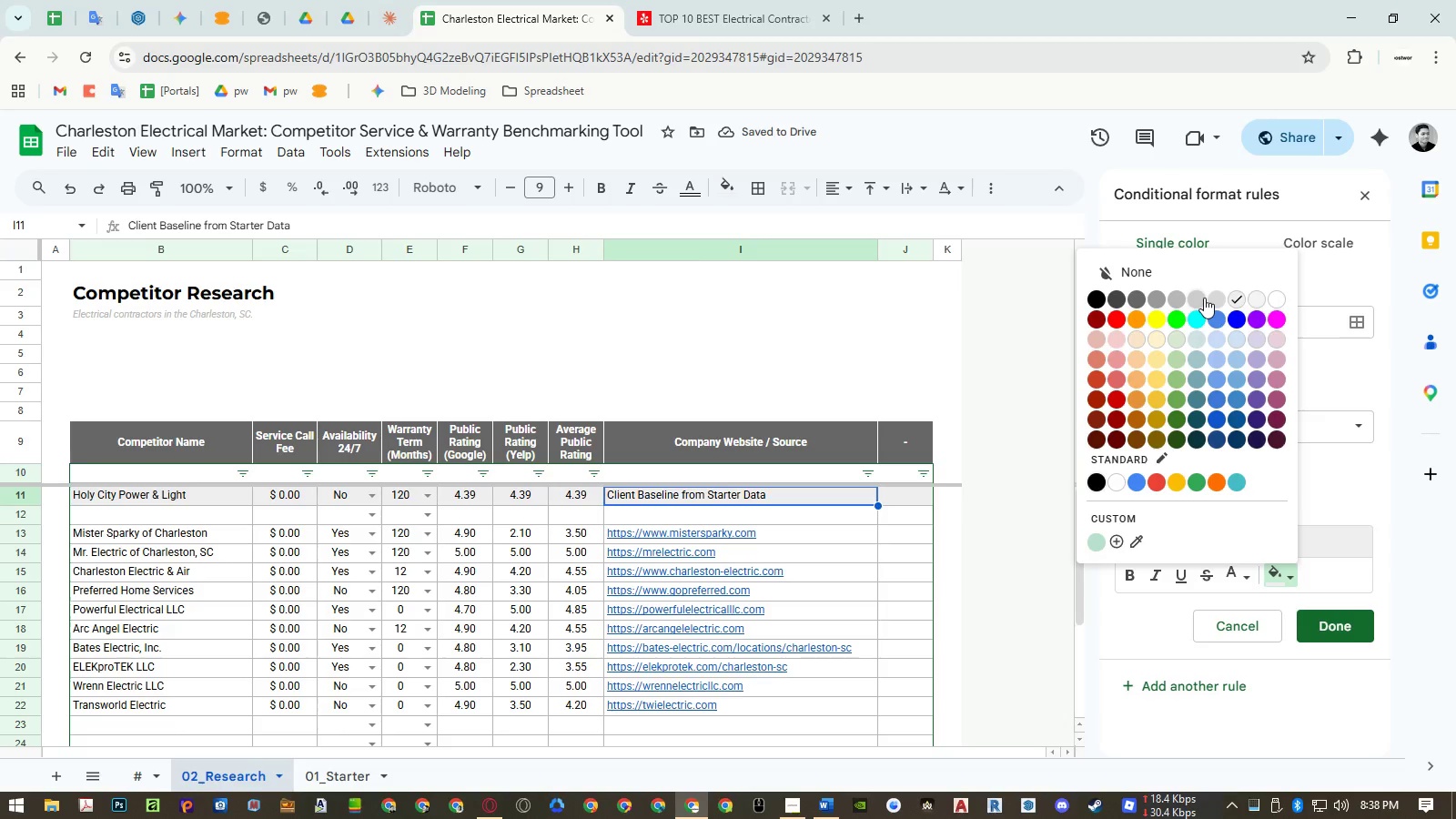 
left_click([1217, 298])
 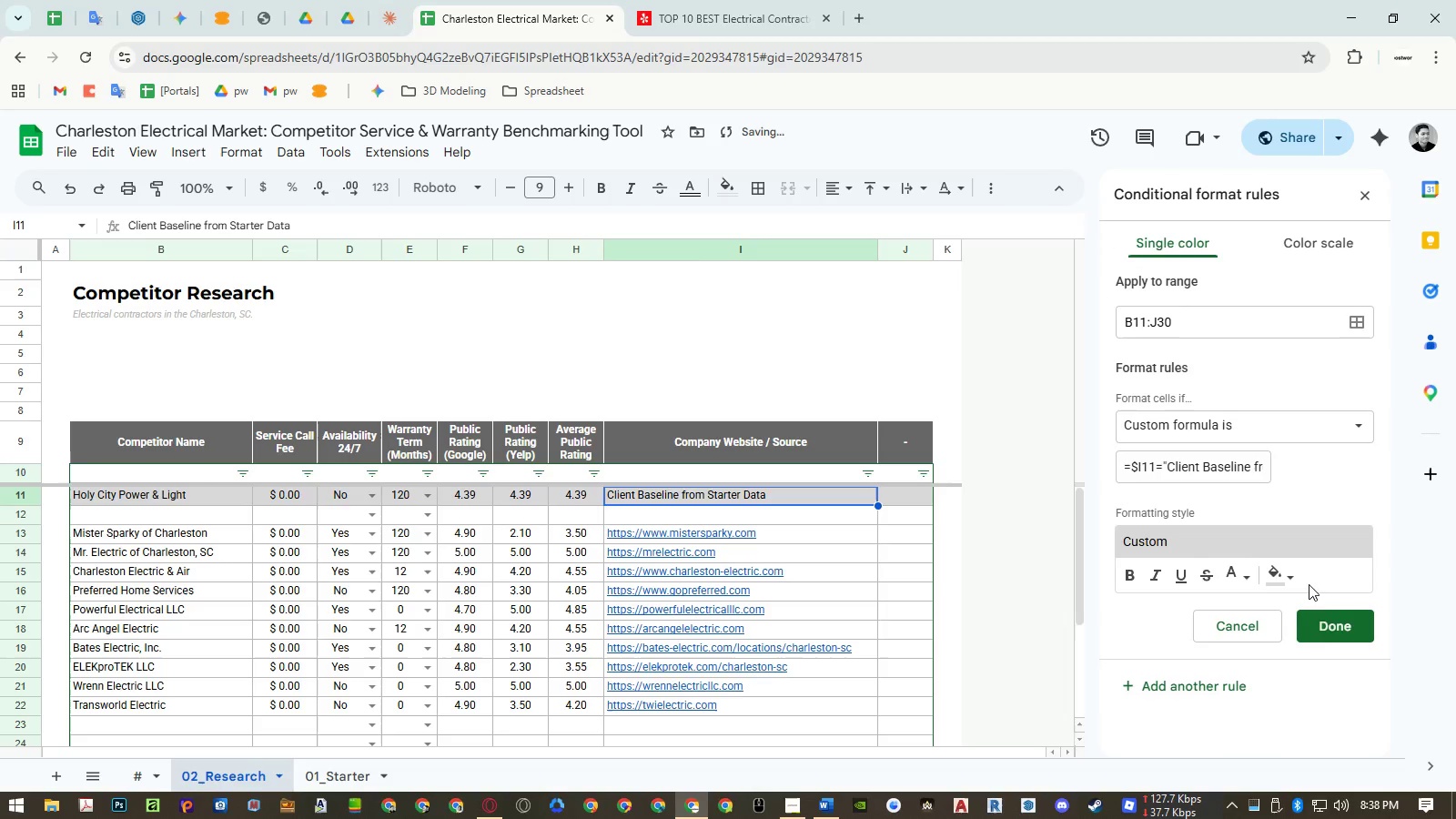 
left_click([1321, 628])
 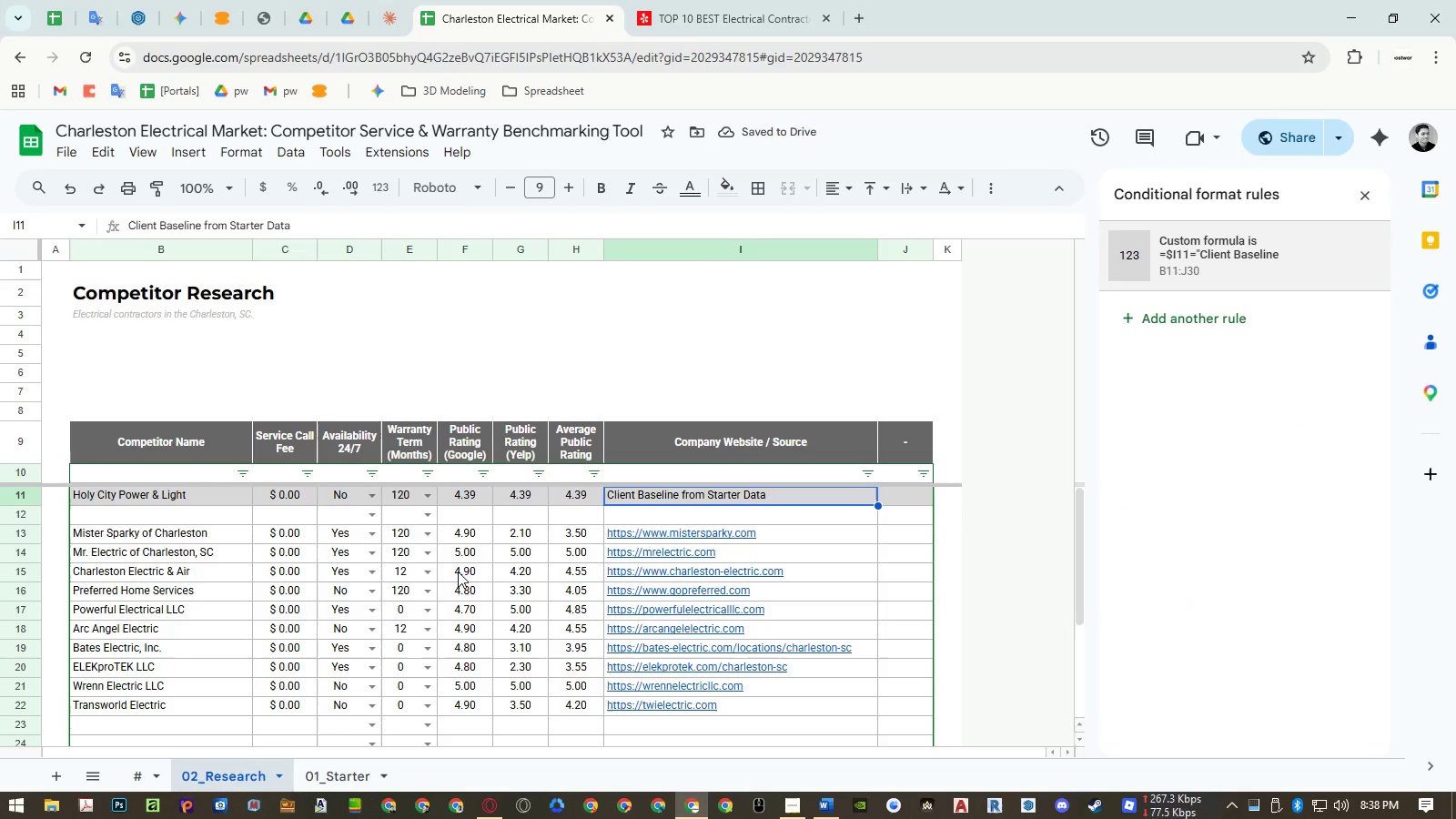 
left_click([157, 542])
 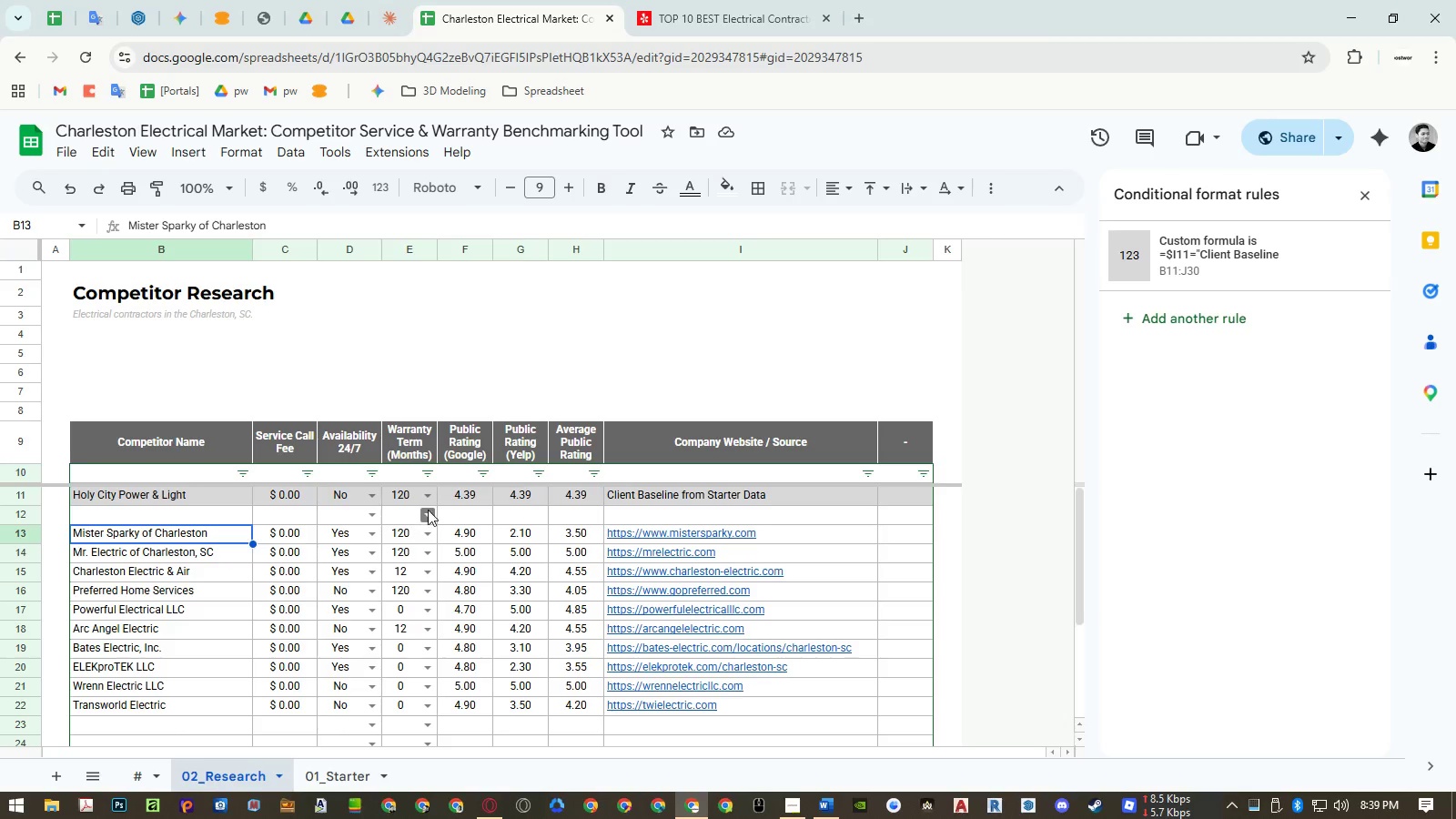 
wait(28.44)
 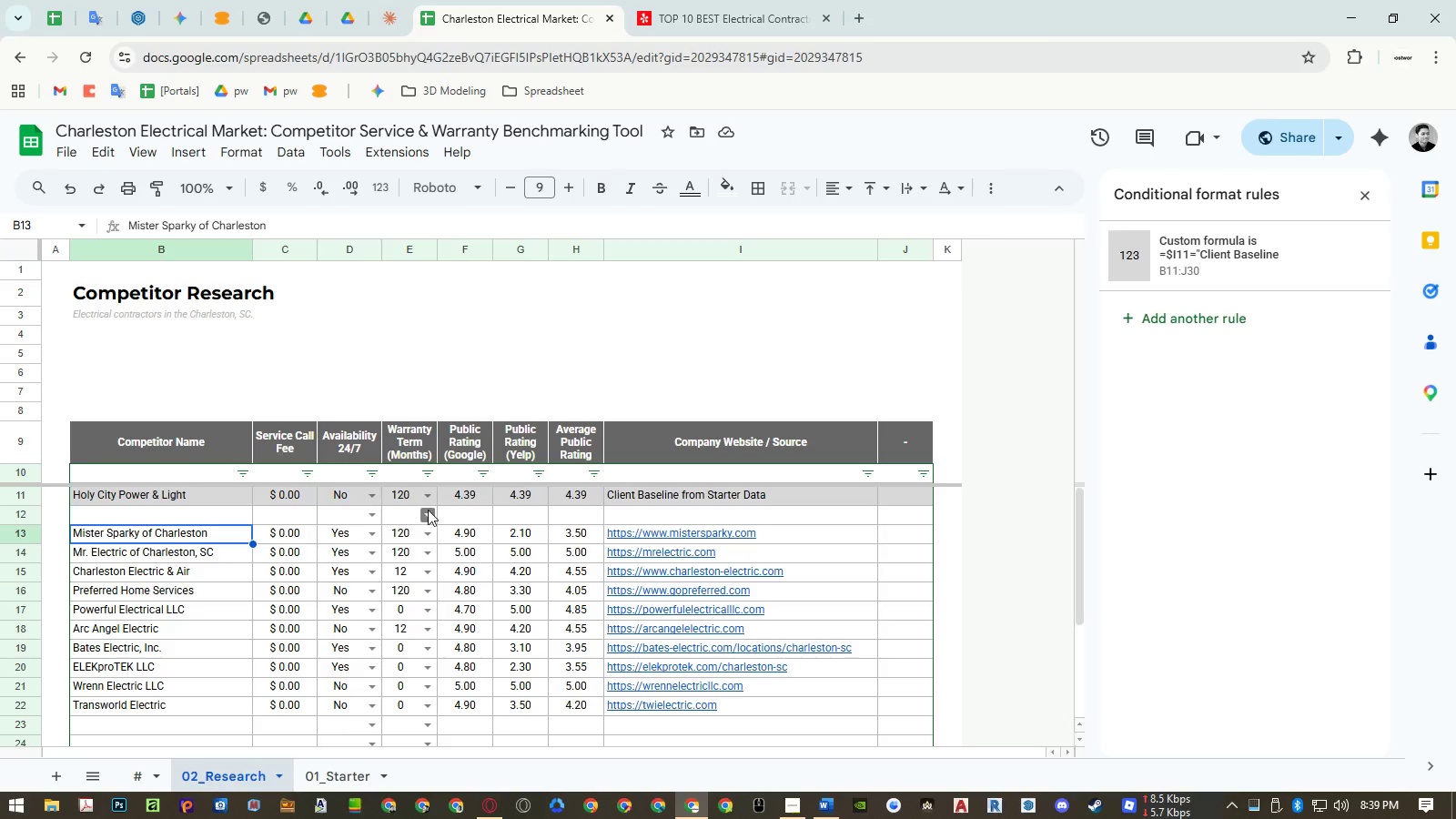 
left_click([1356, 201])
 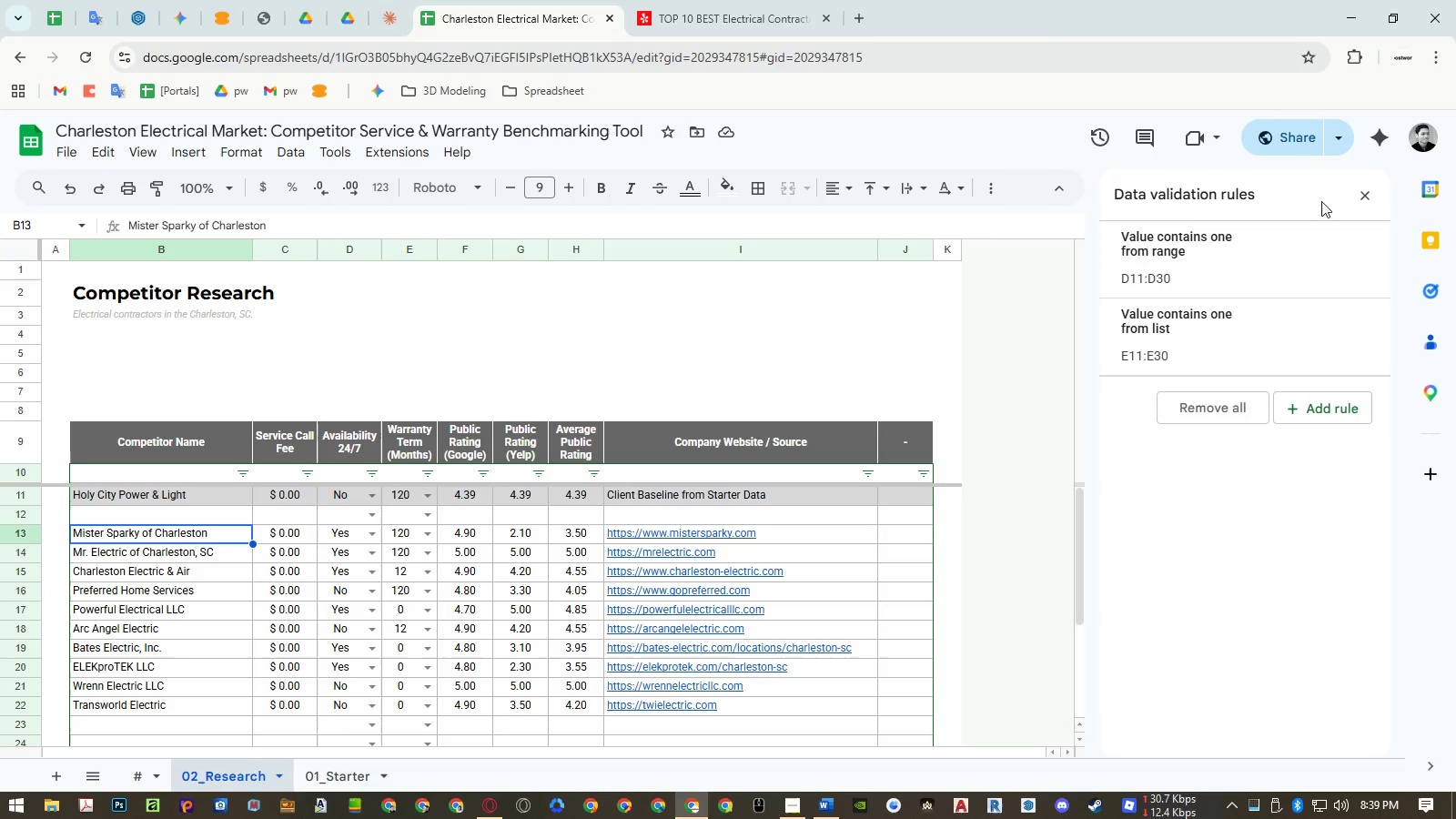 
left_click([1365, 187])
 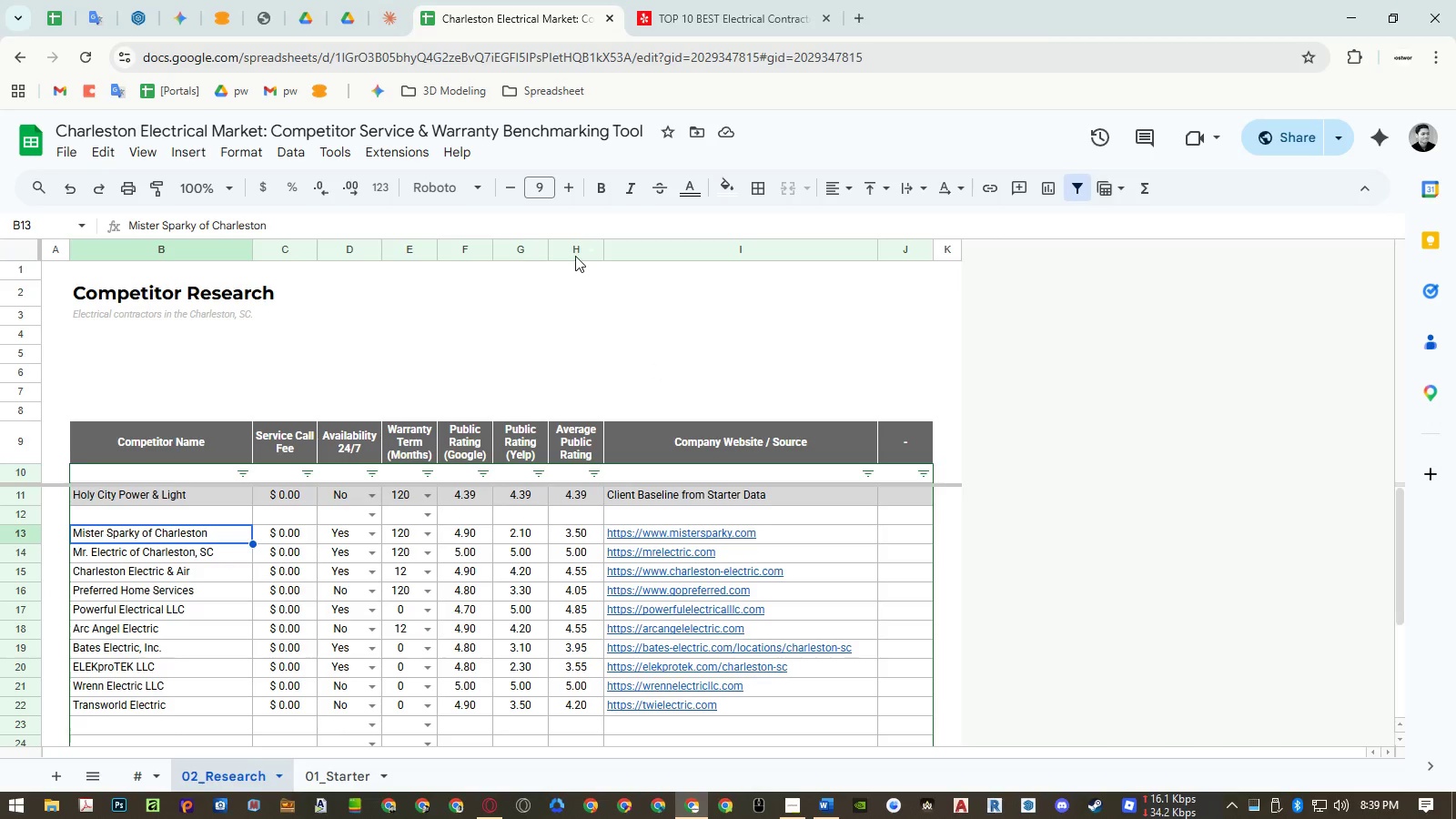 
right_click([573, 248])
 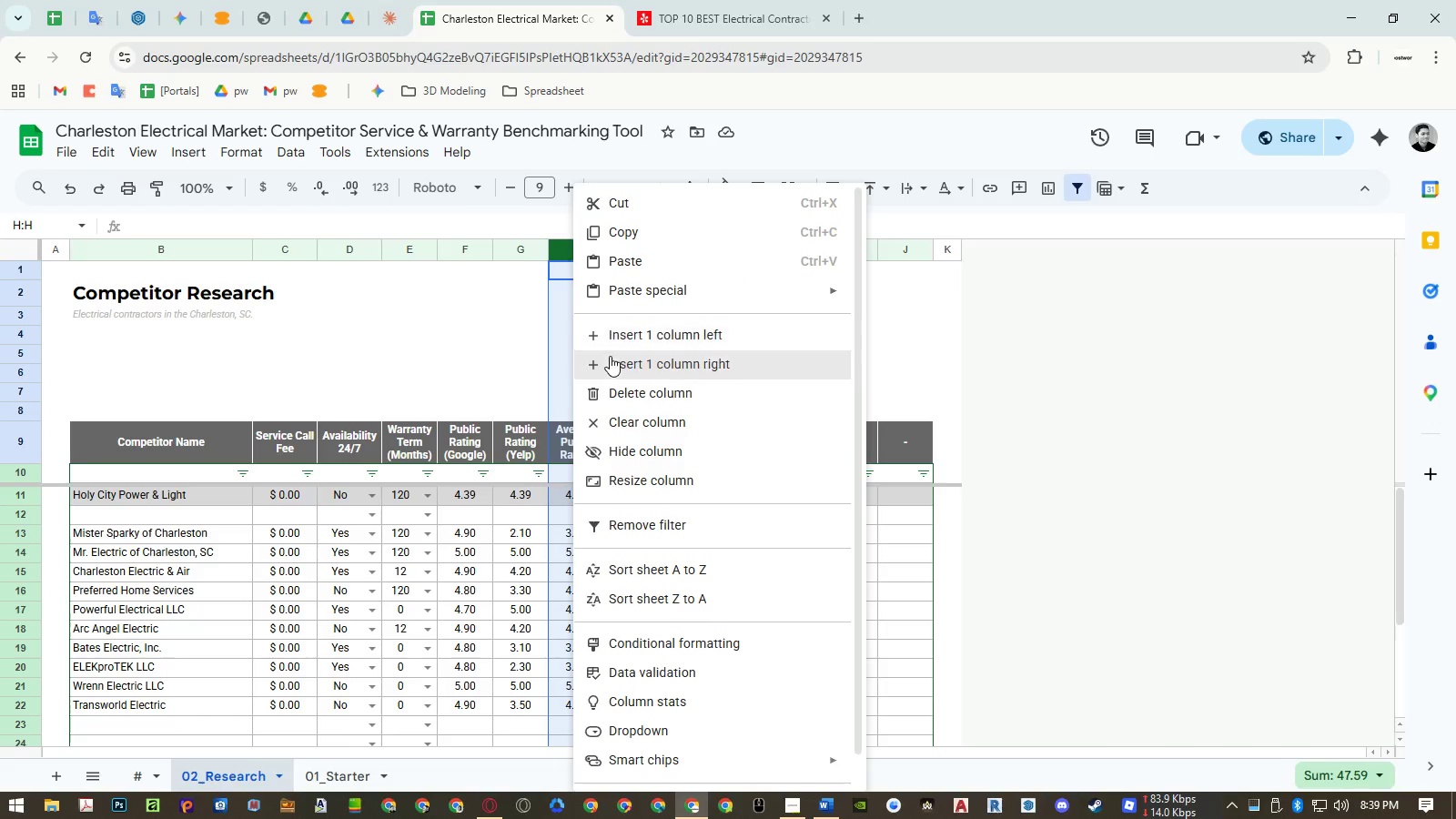 
left_click([611, 357])
 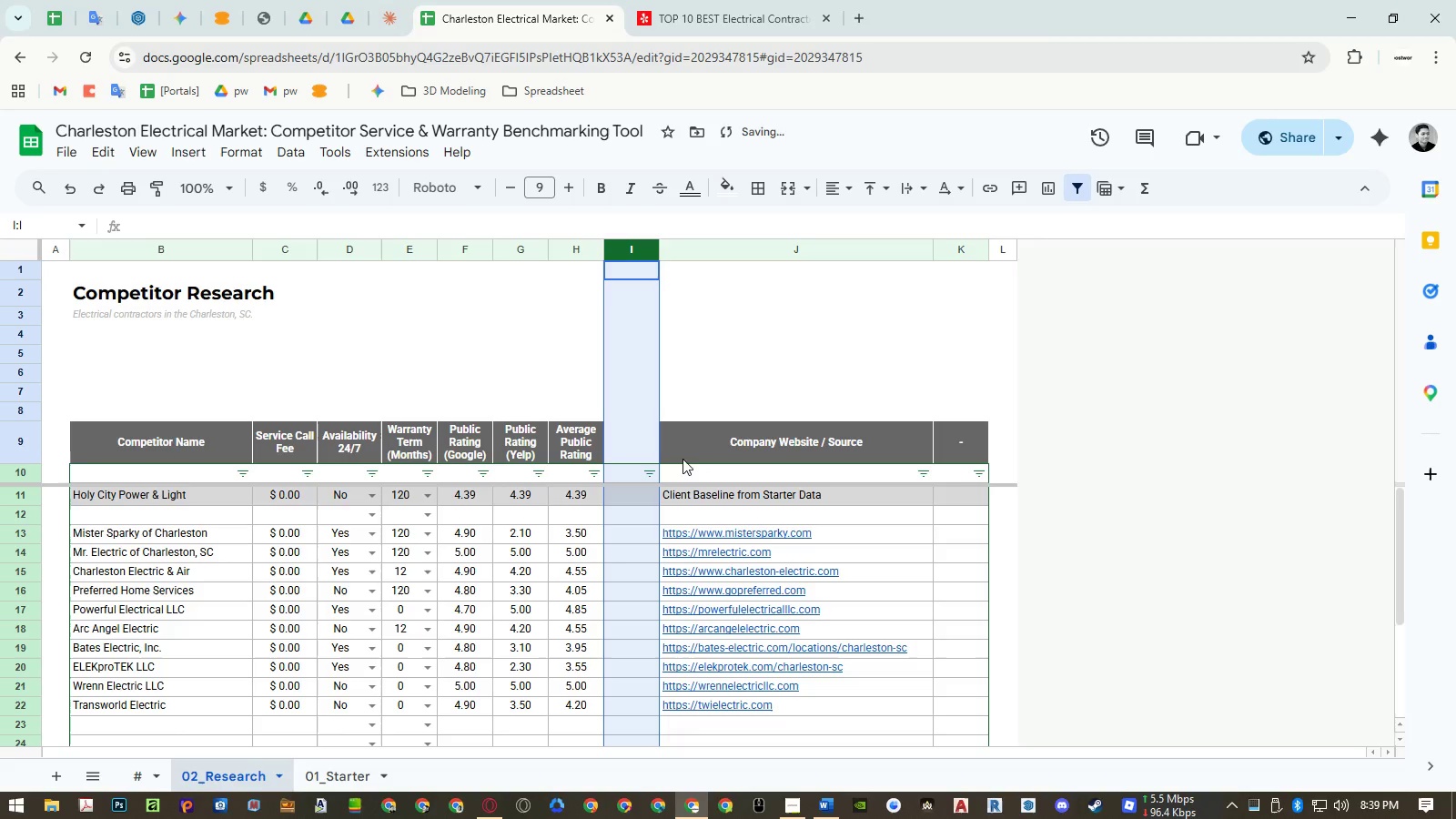 
left_click([627, 453])
 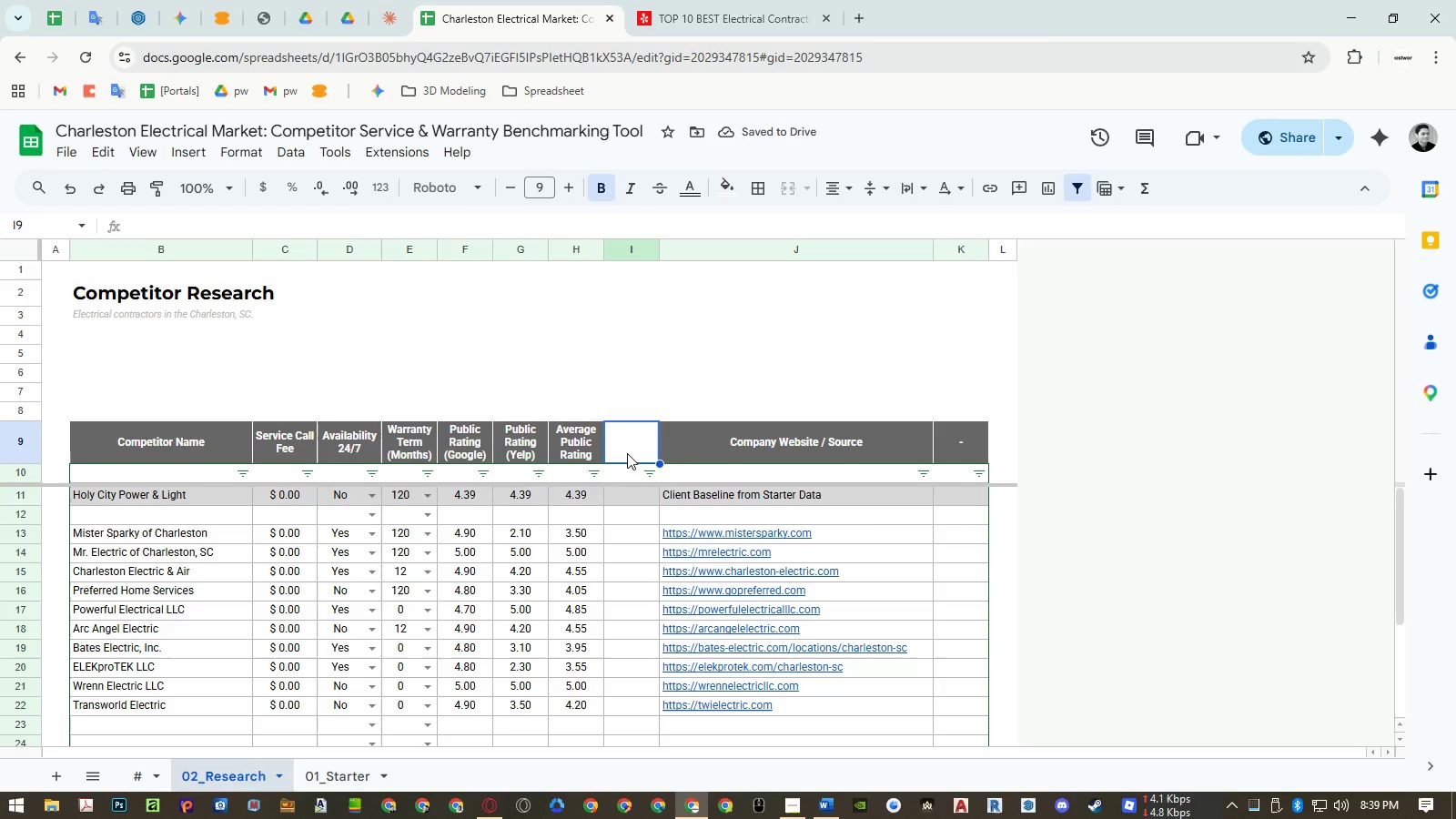 
type(Competitive Score)
 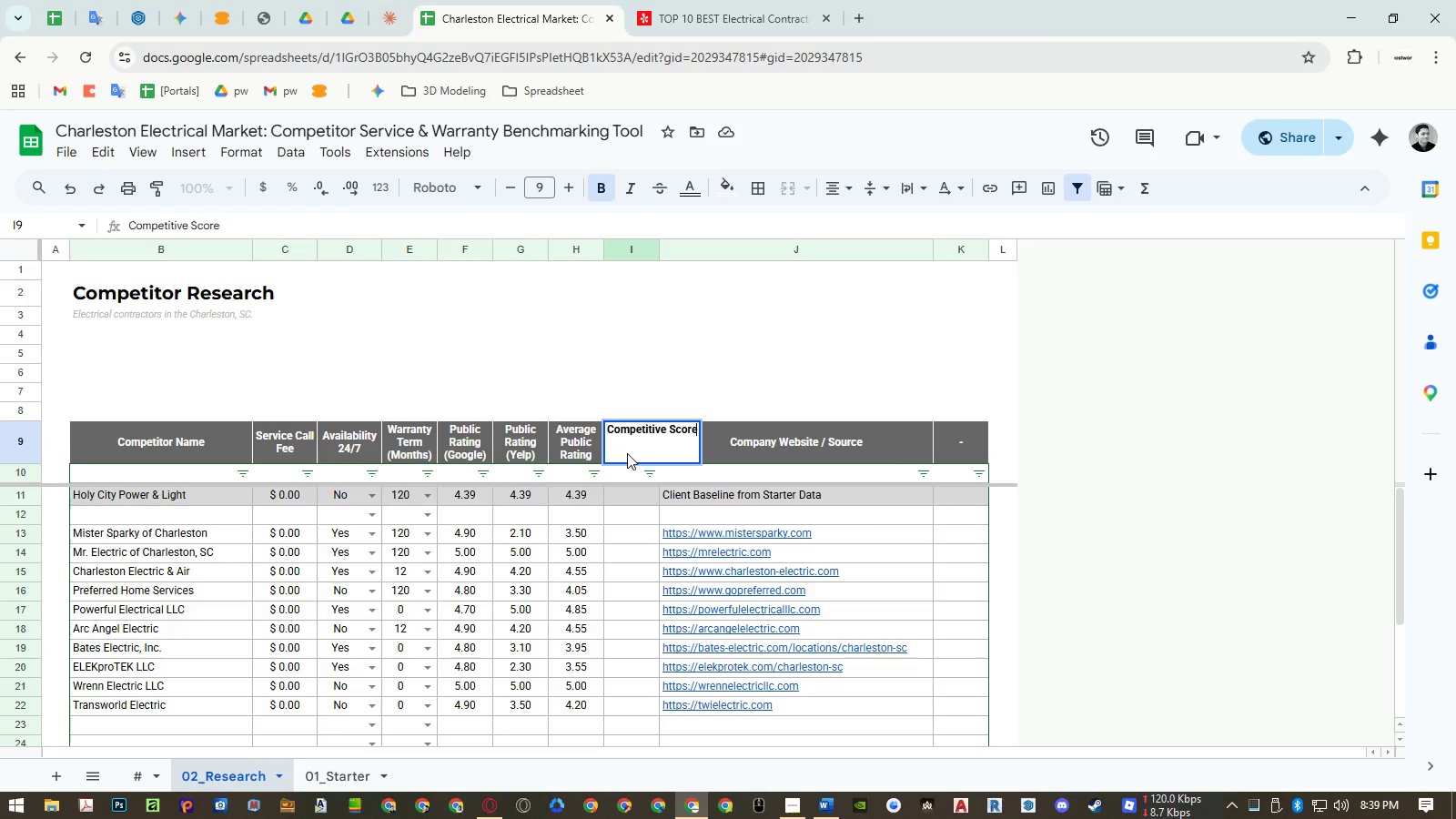 
key(Enter)
 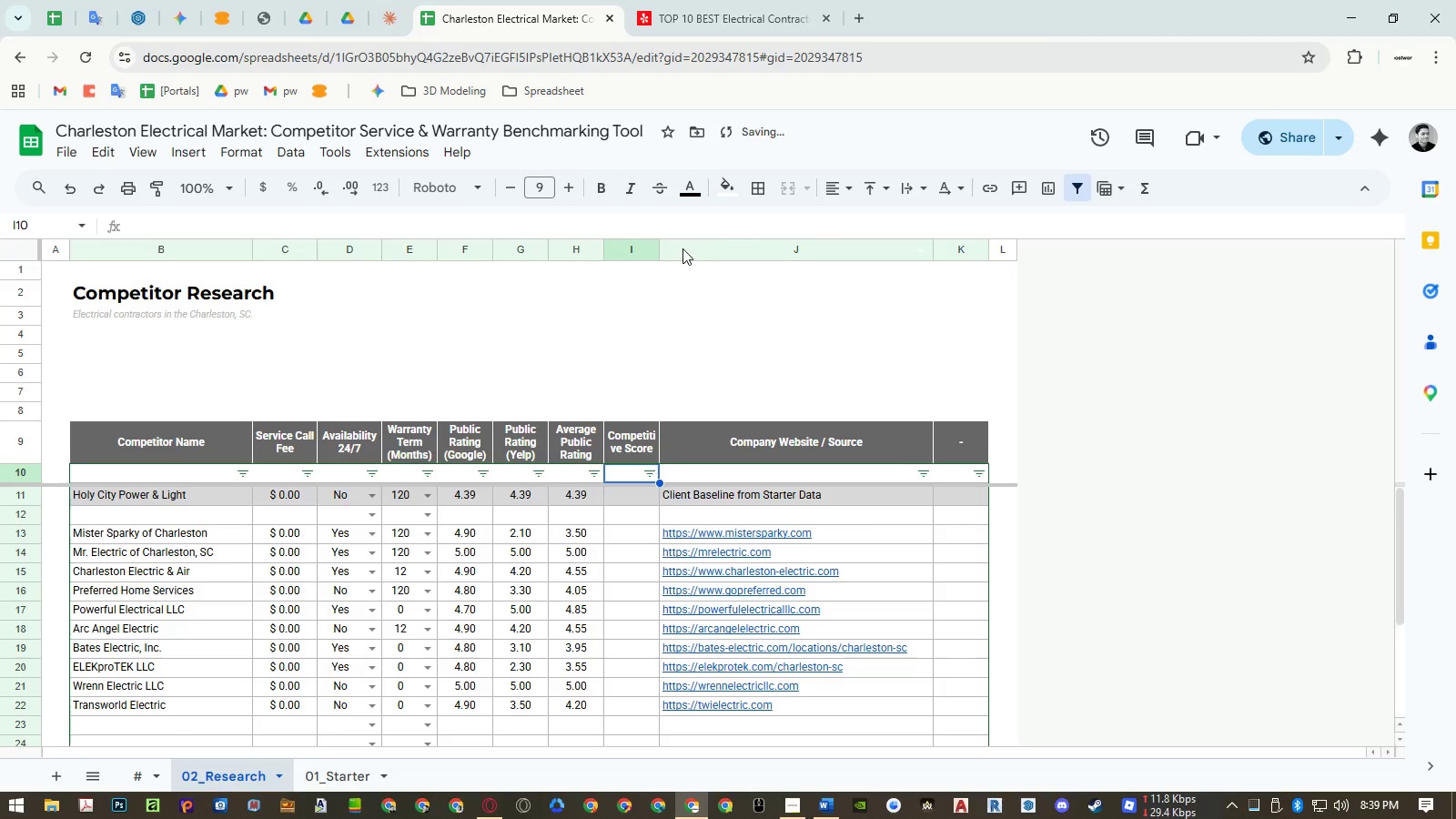 
left_click_drag(start_coordinate=[662, 251], to_coordinate=[675, 250])
 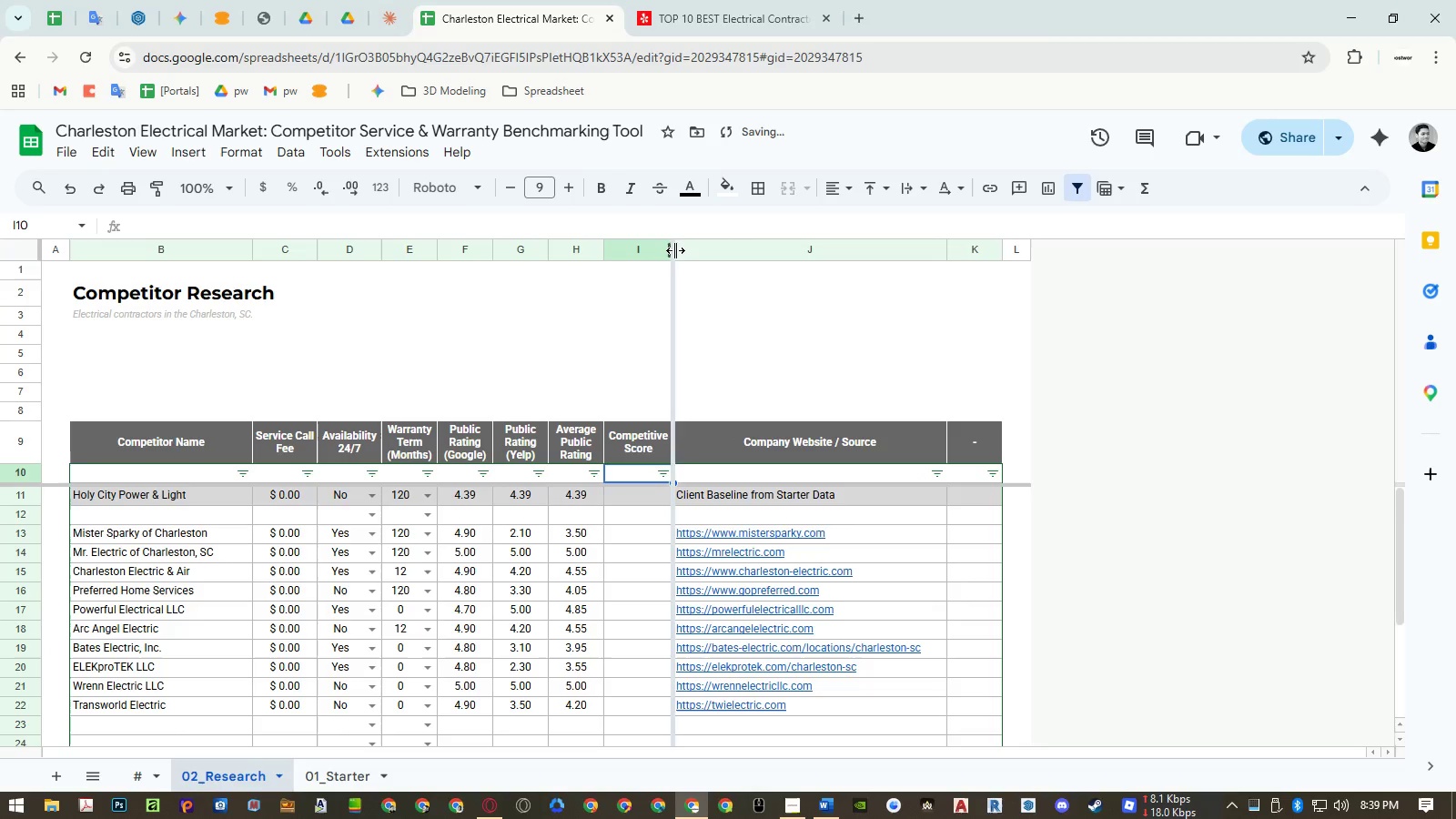 
double_click([675, 250])
 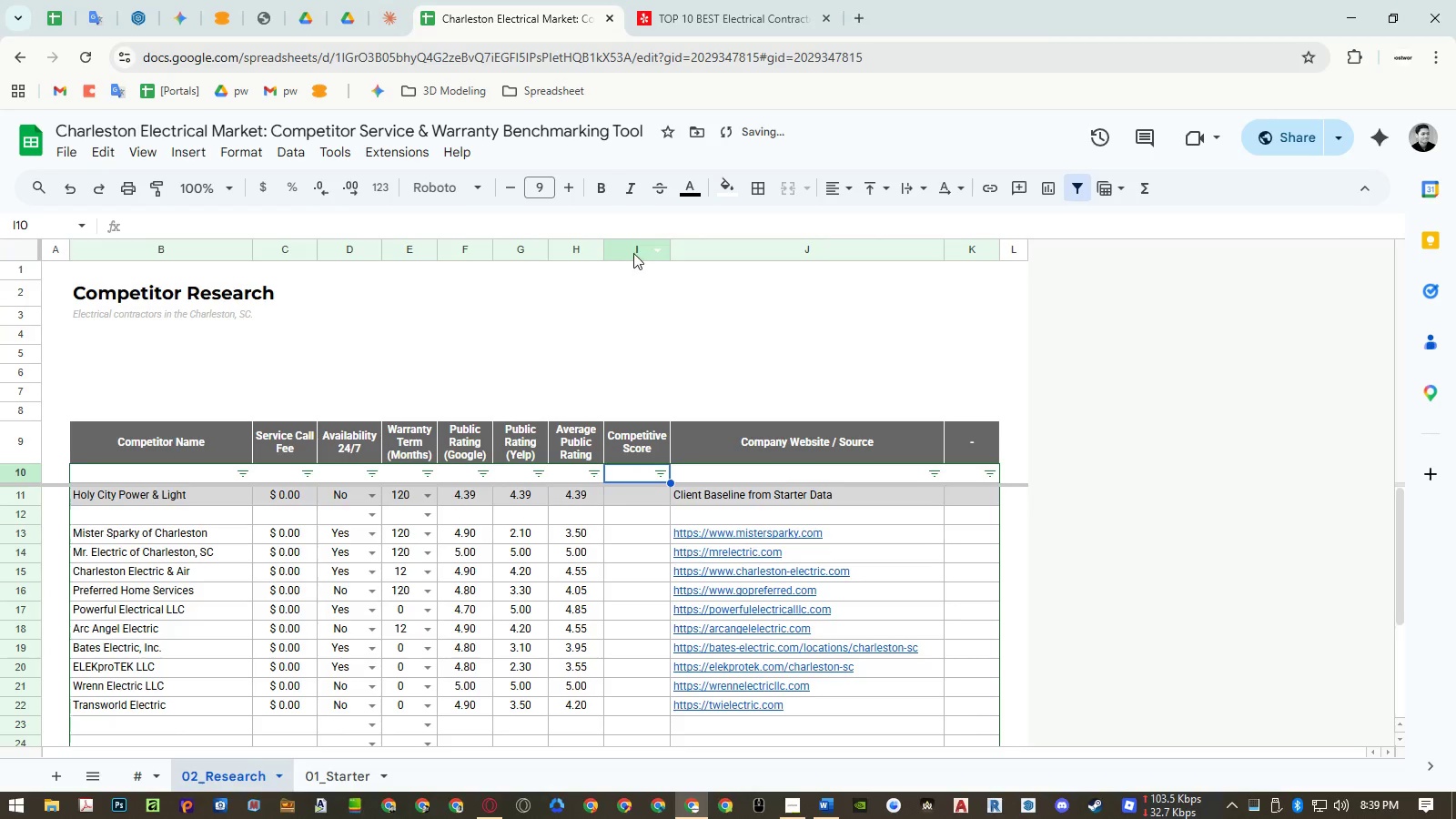 
right_click([622, 249])
 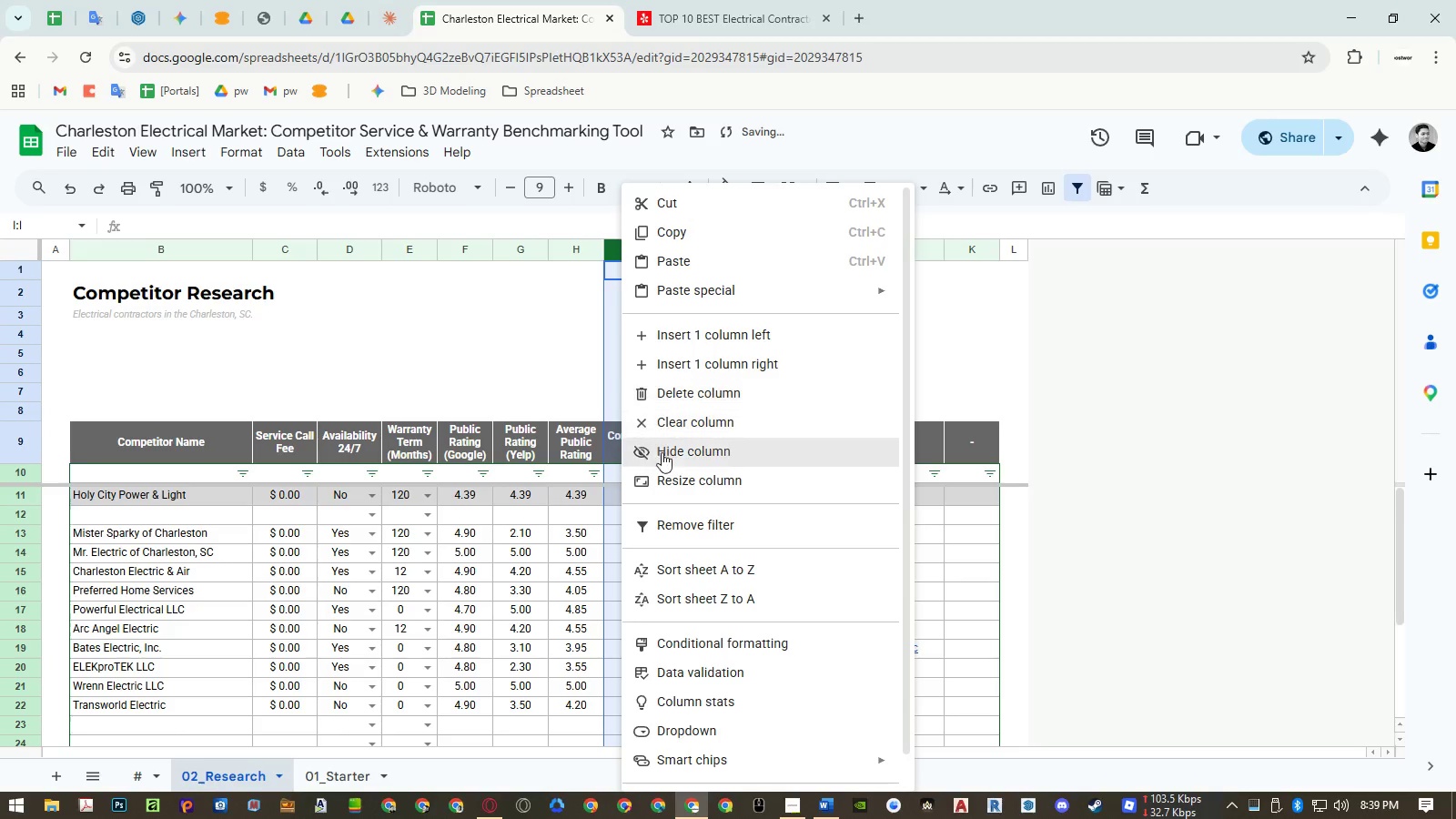 
left_click([665, 477])
 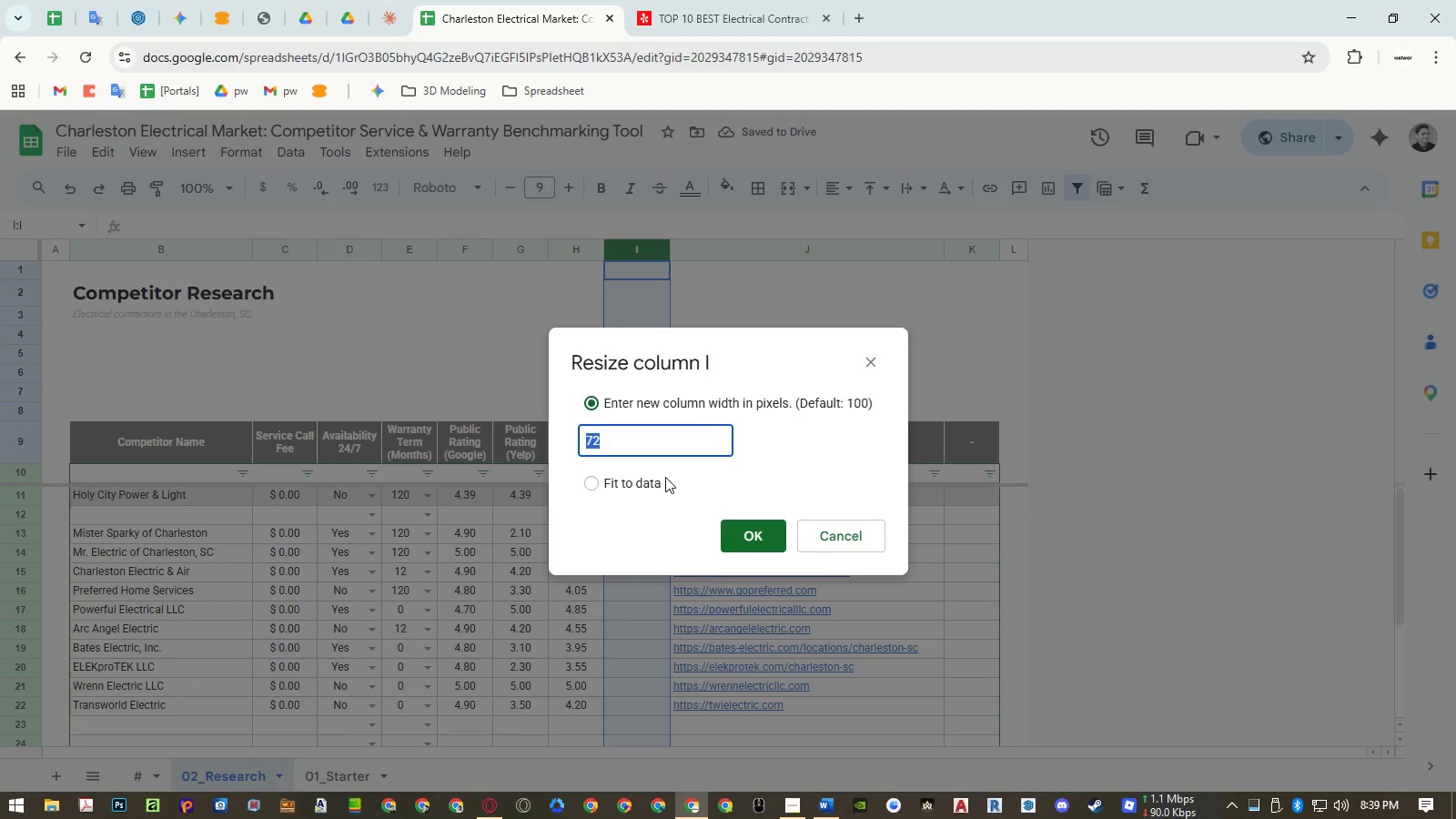 
key(Numpad8)
 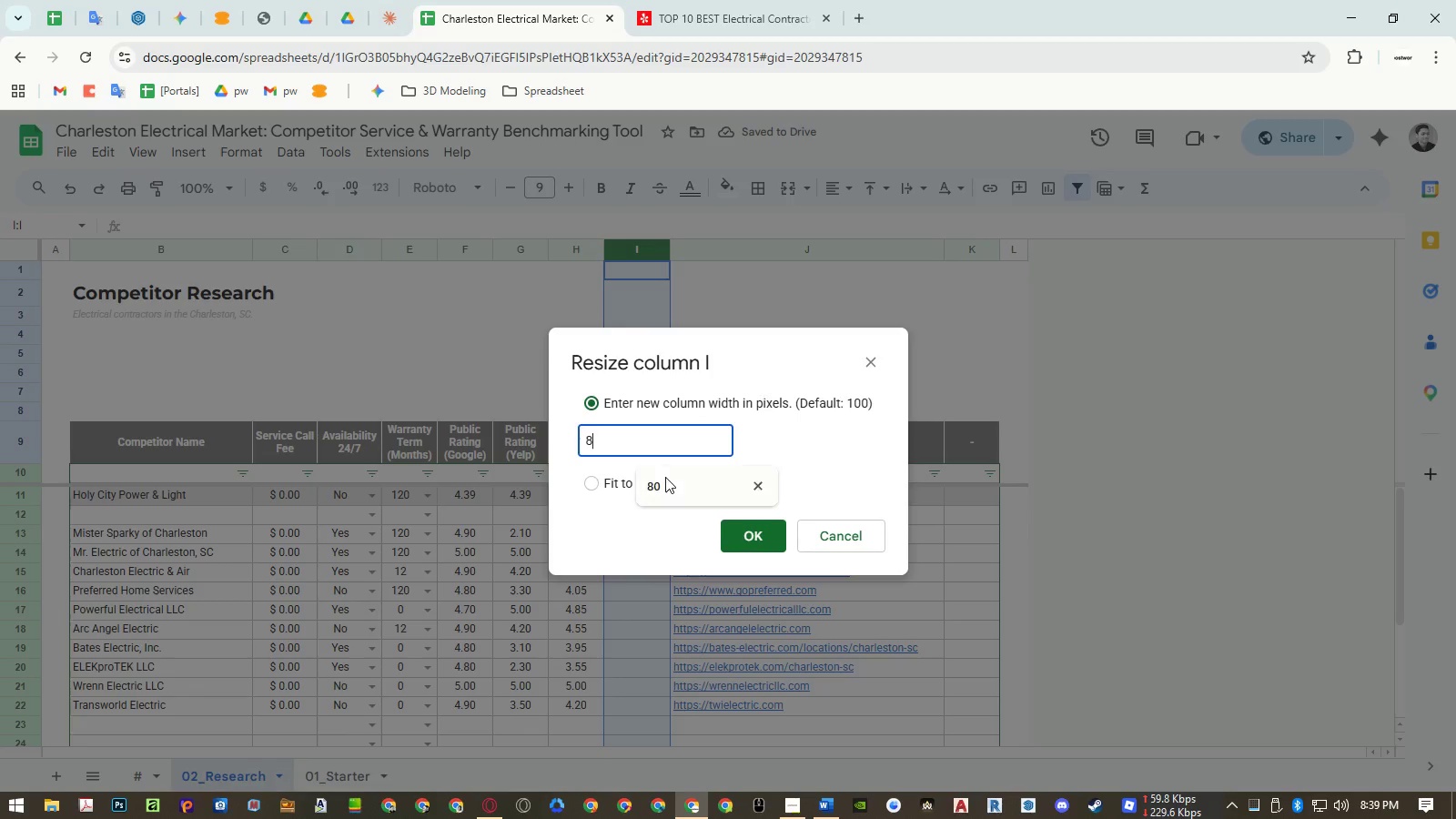 
key(Numpad0)
 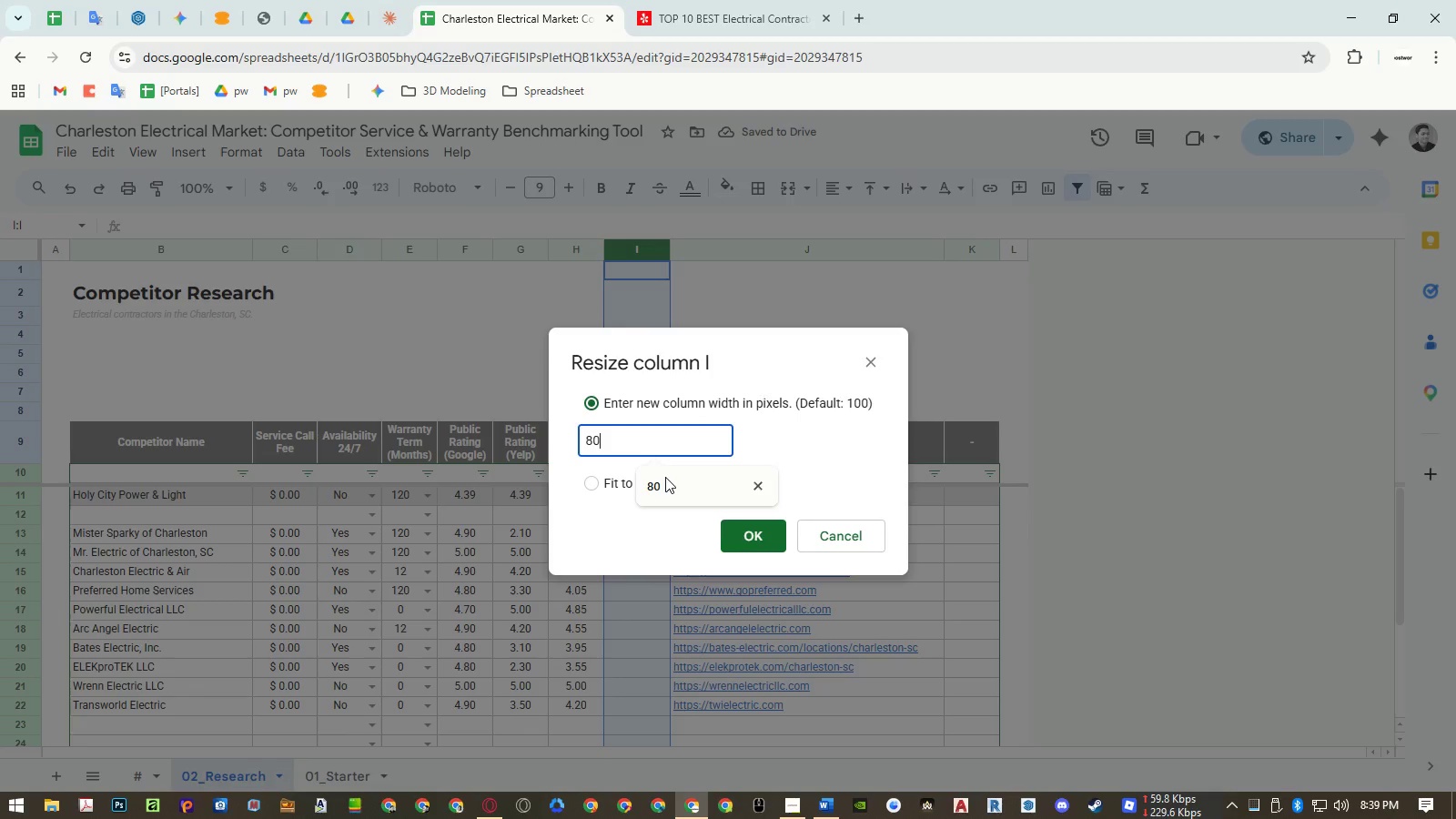 
key(NumpadEnter)
 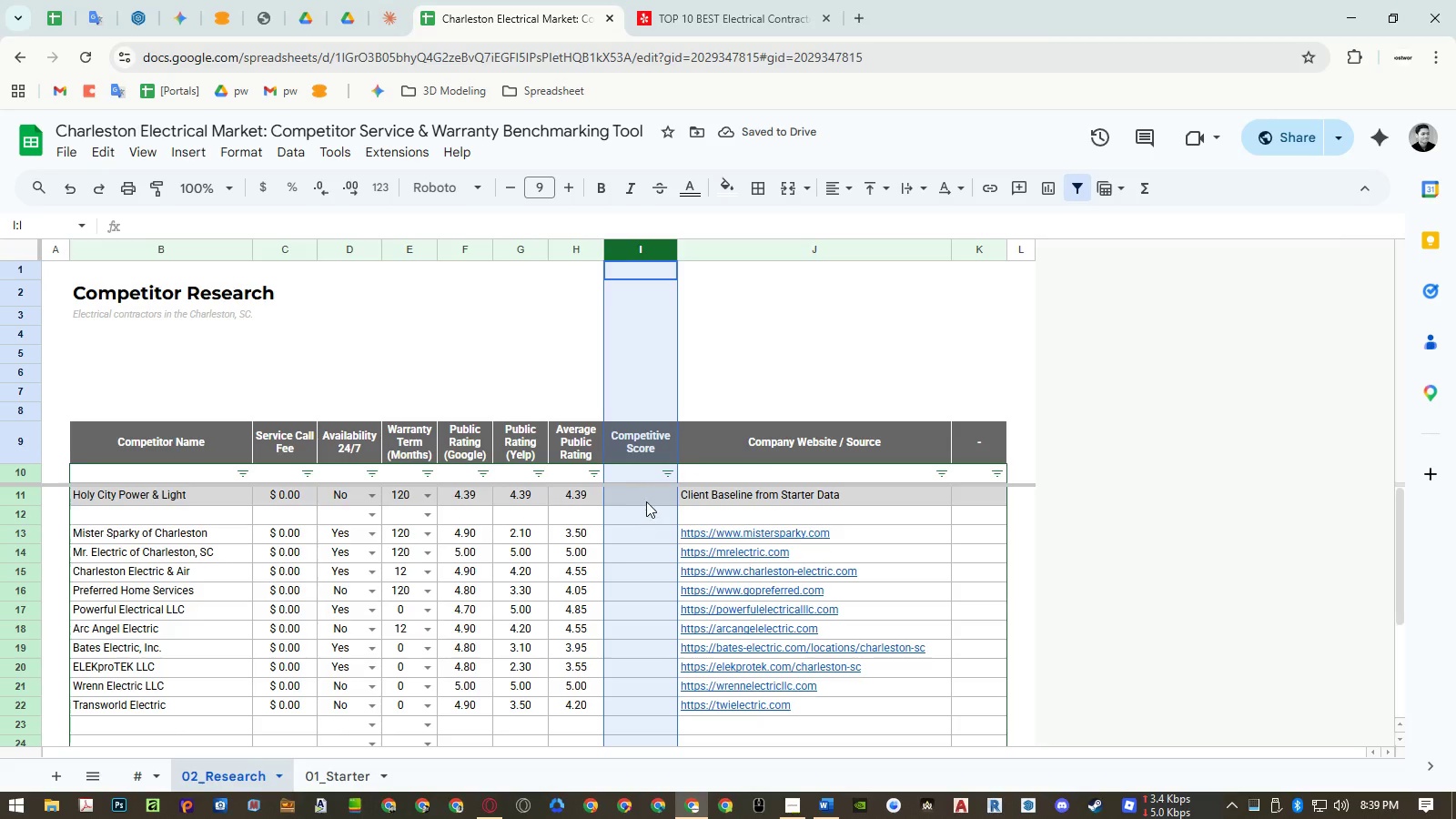 
left_click([648, 478])
 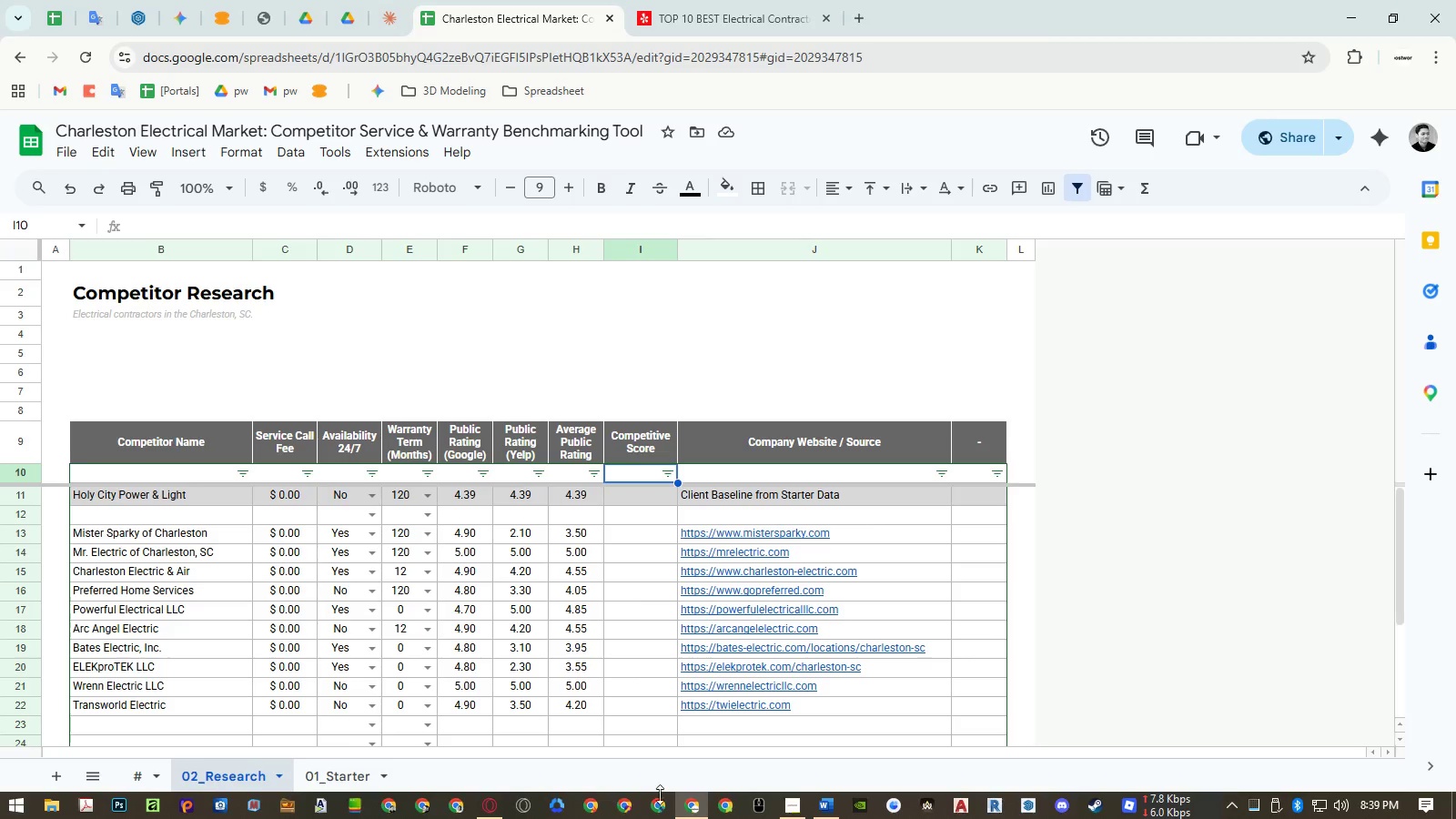 
left_click([782, 806])